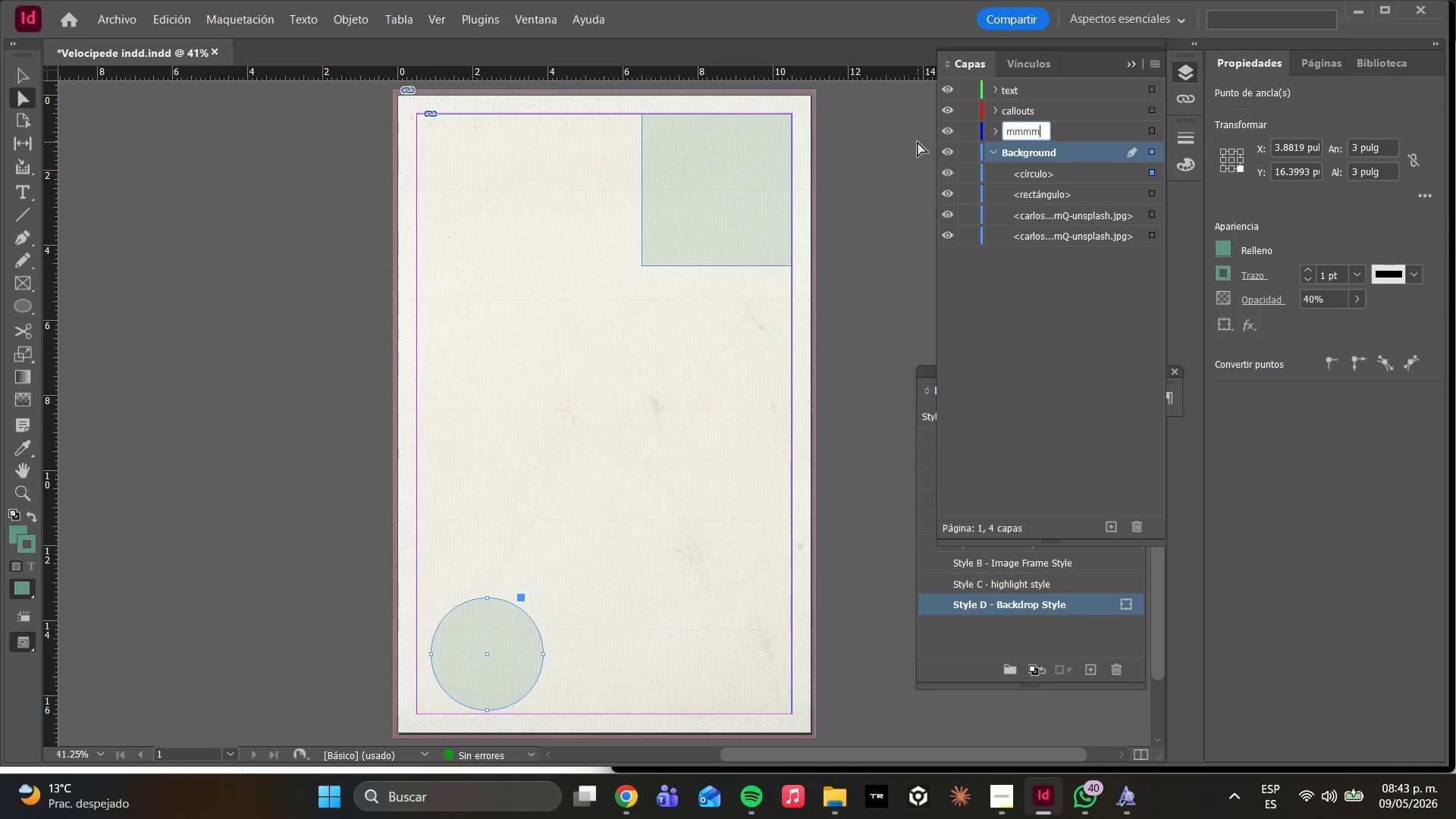 
key(Control+Z)
 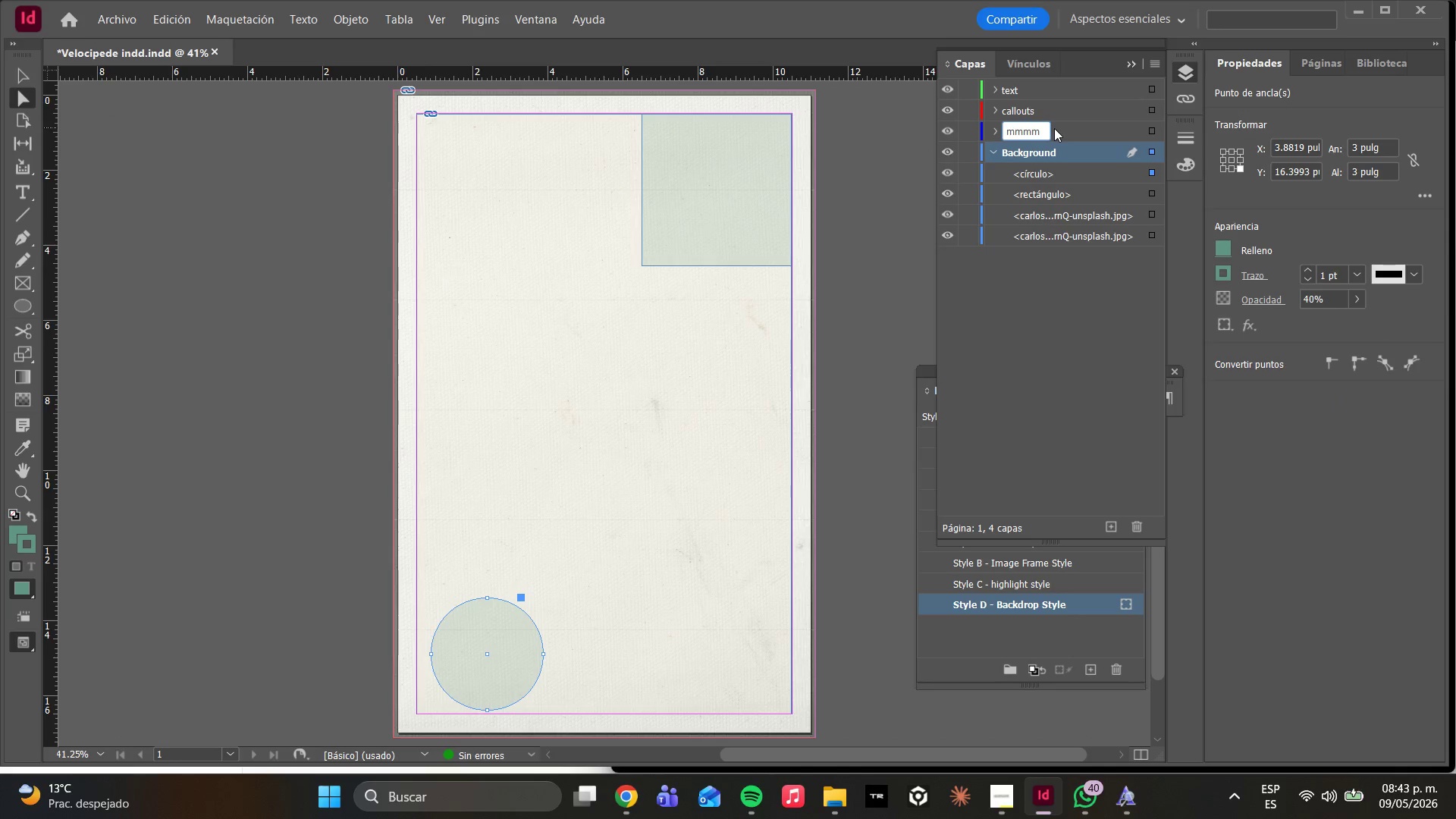 
double_click([1063, 137])
 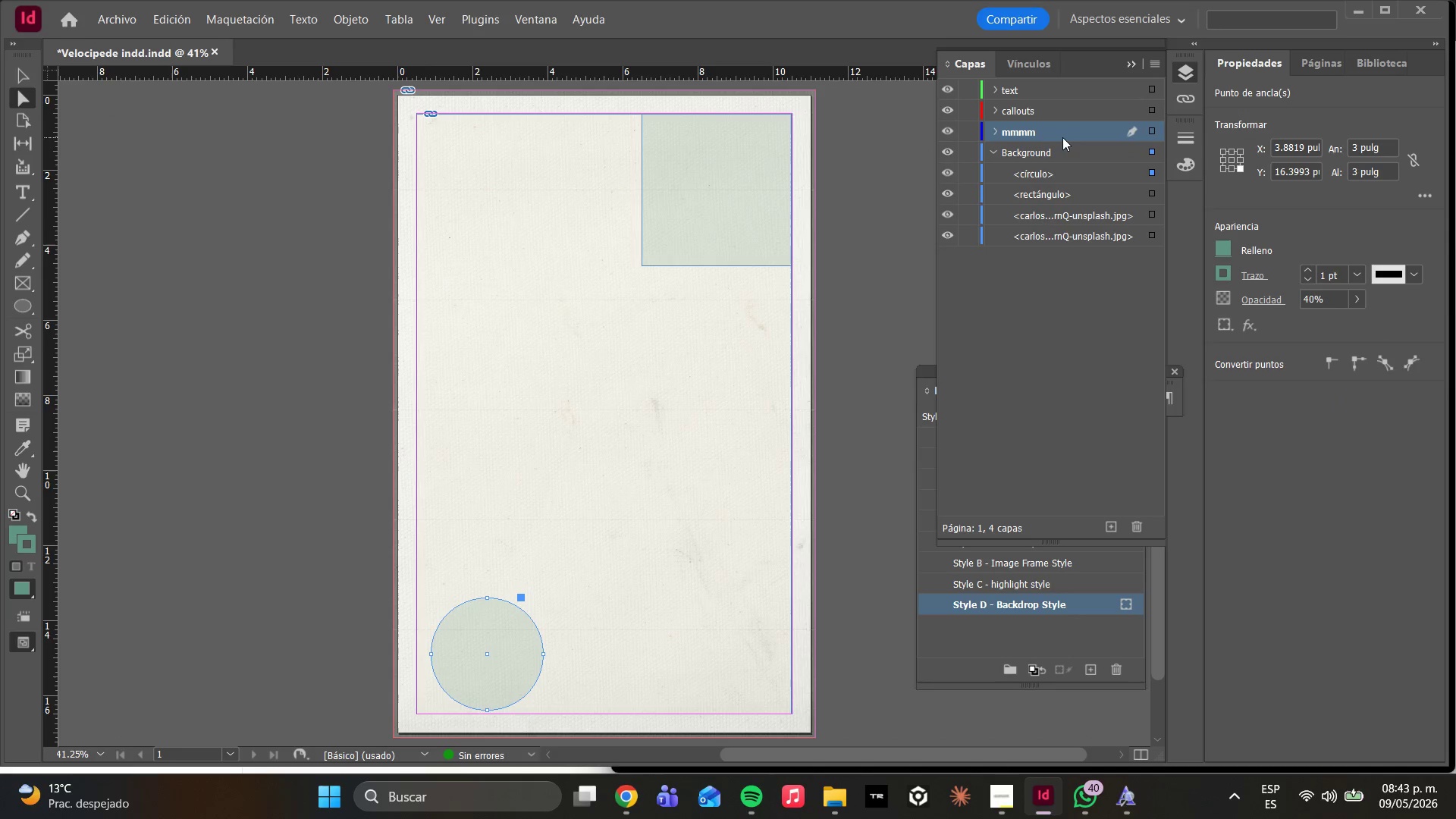 
triple_click([1053, 133])
 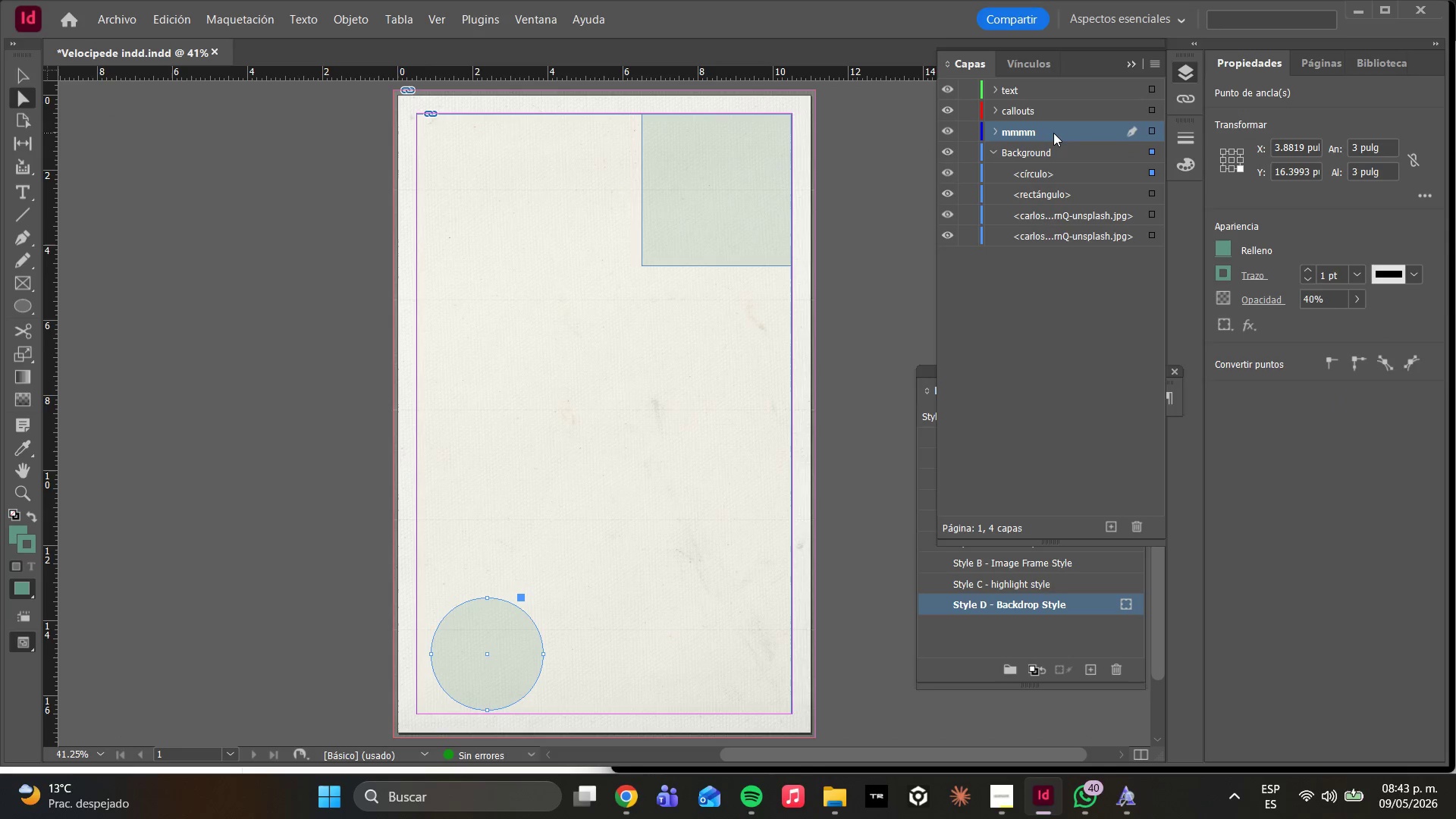 
triple_click([1053, 133])
 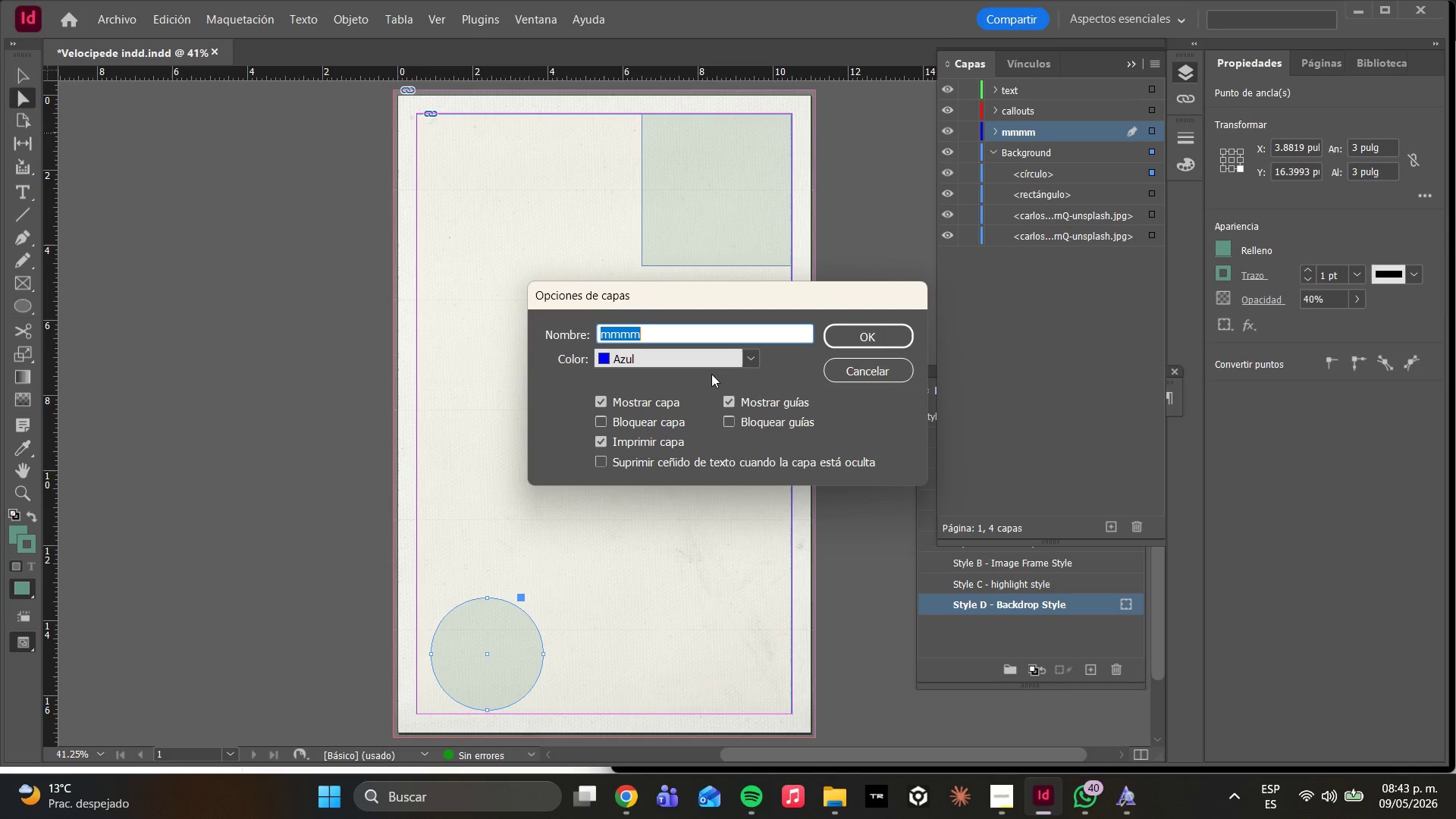 
type(Main Imag)
 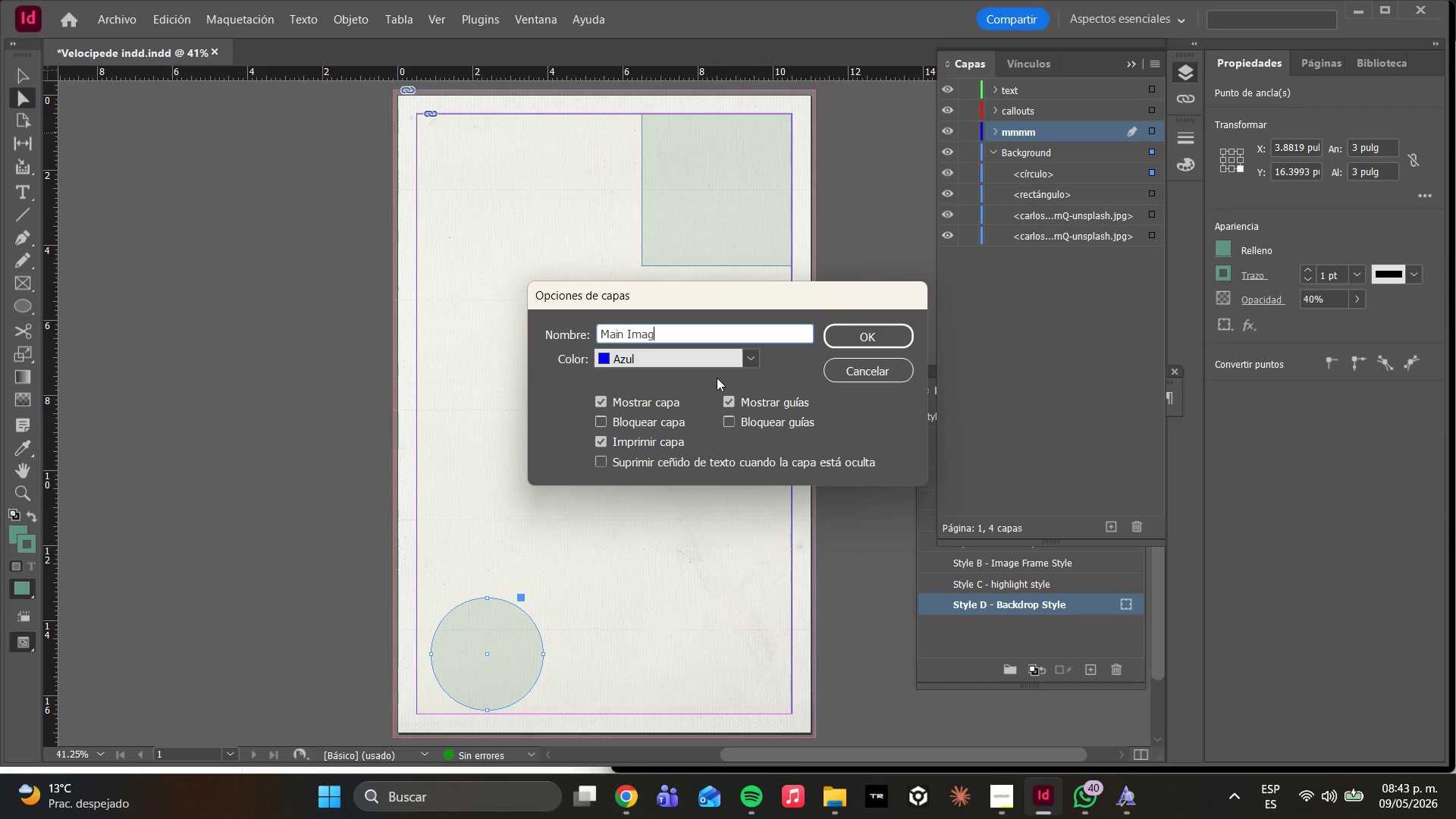 
key(E)
 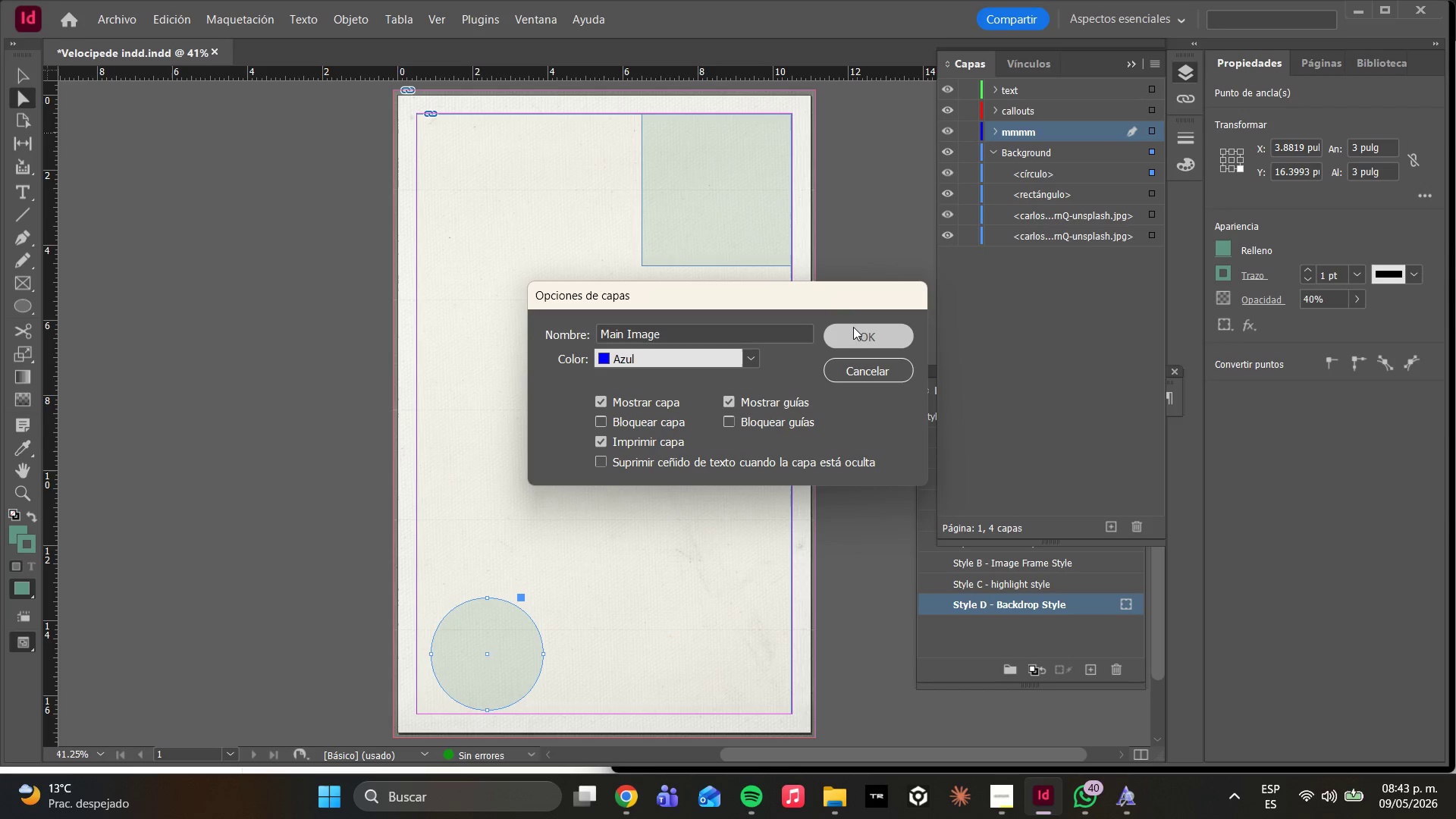 
double_click([858, 330])
 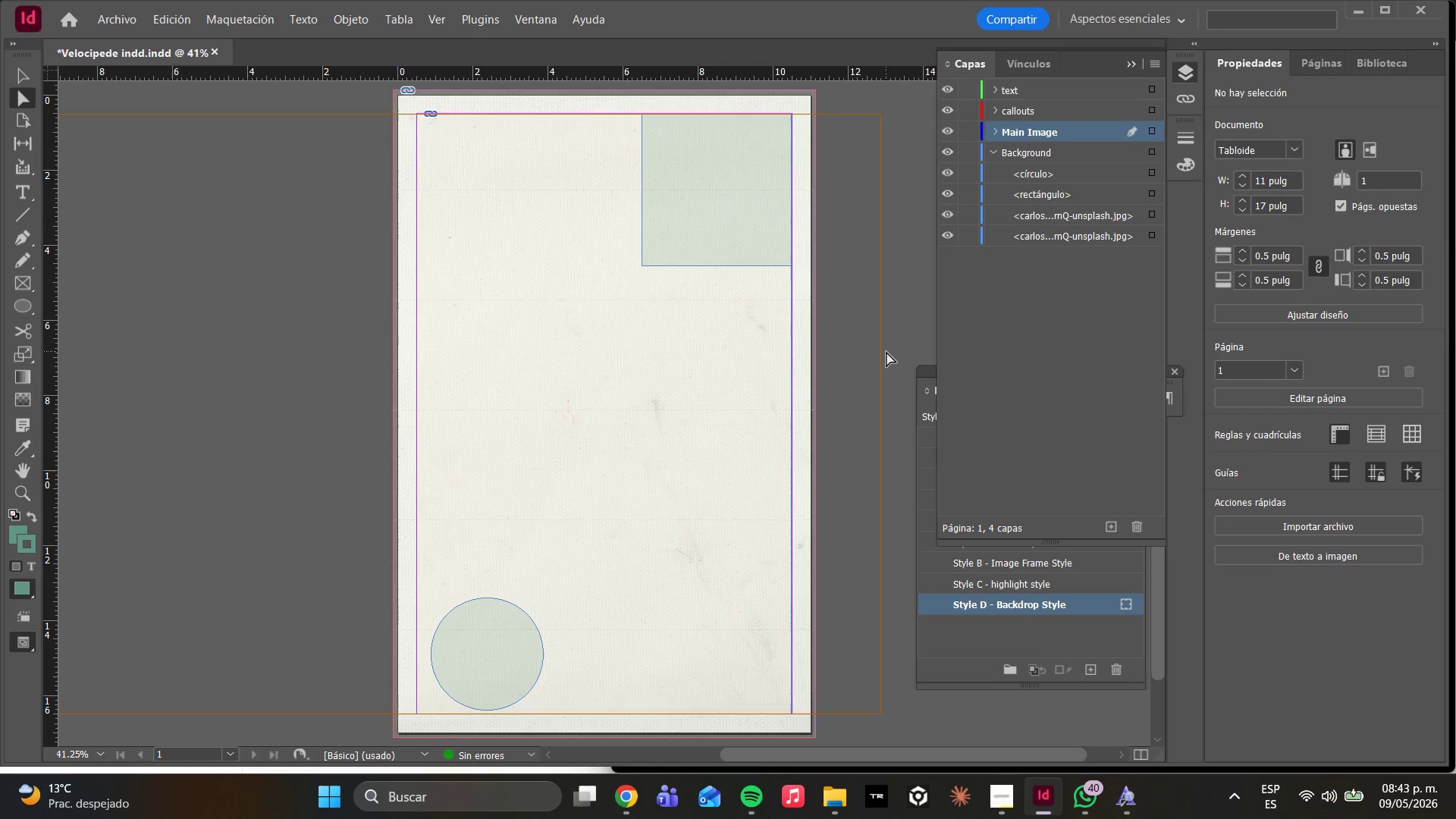 
left_click([893, 320])
 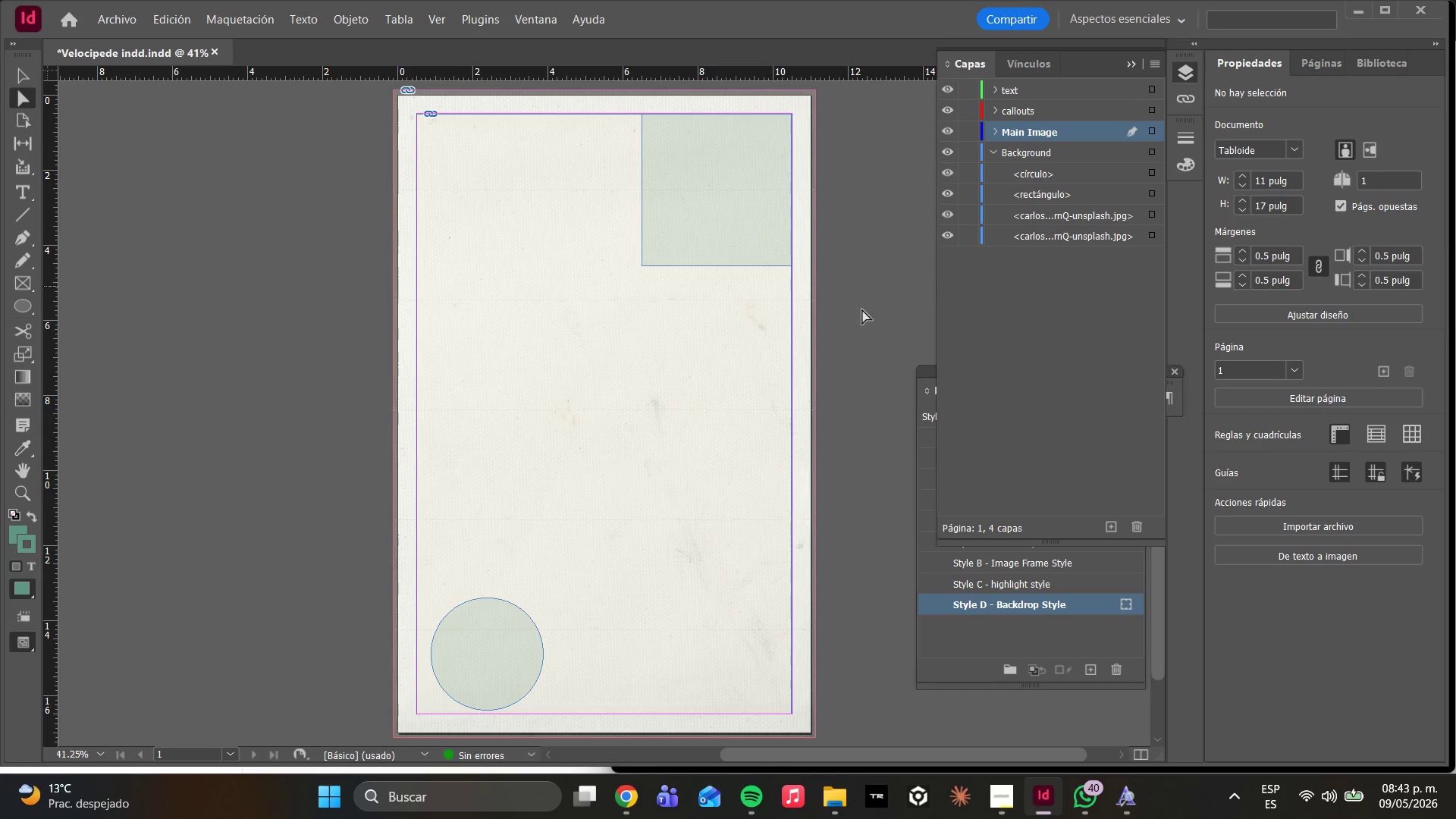 
left_click([711, 350])
 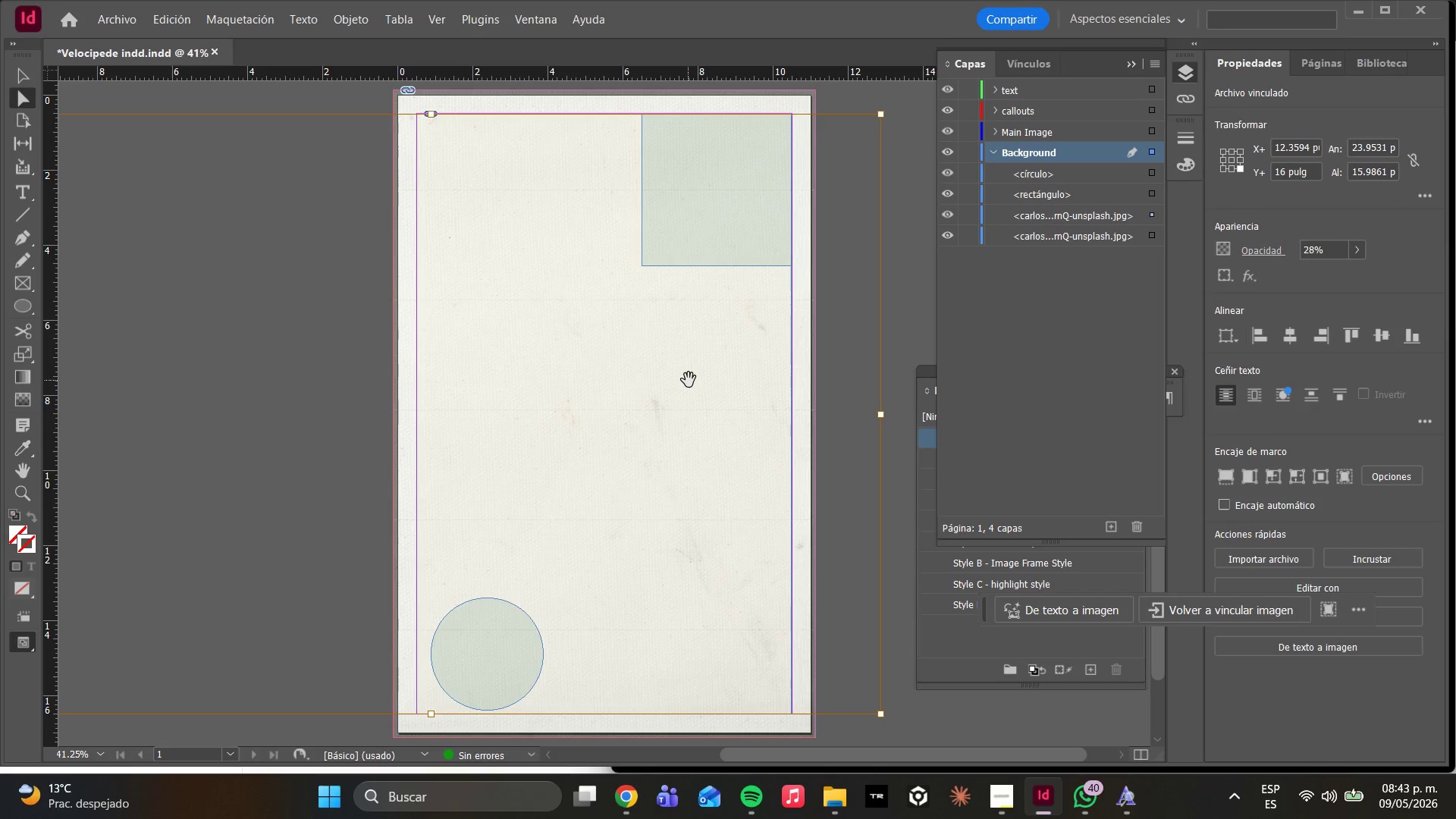 
key(M)
 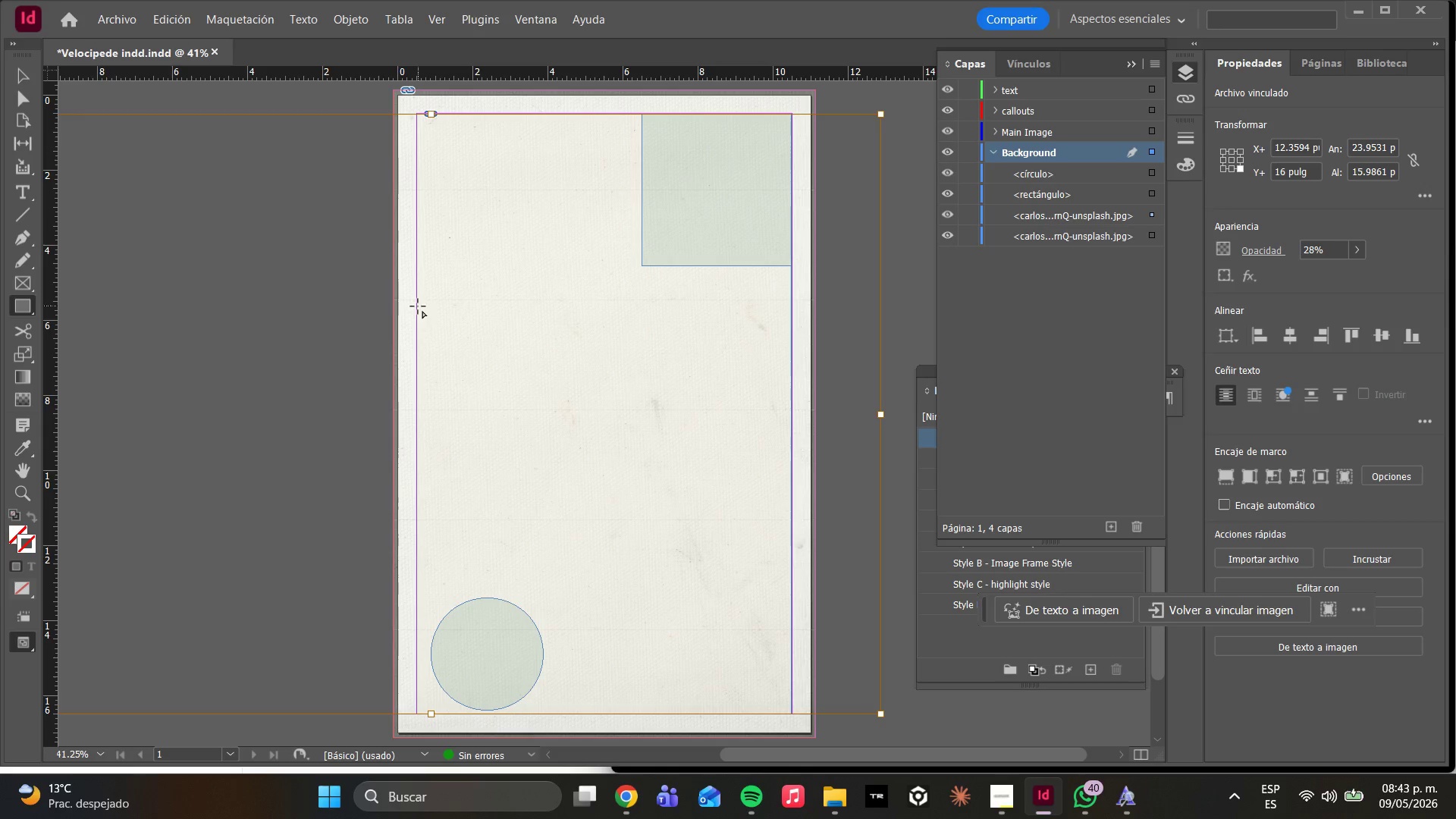 
wait(5.33)
 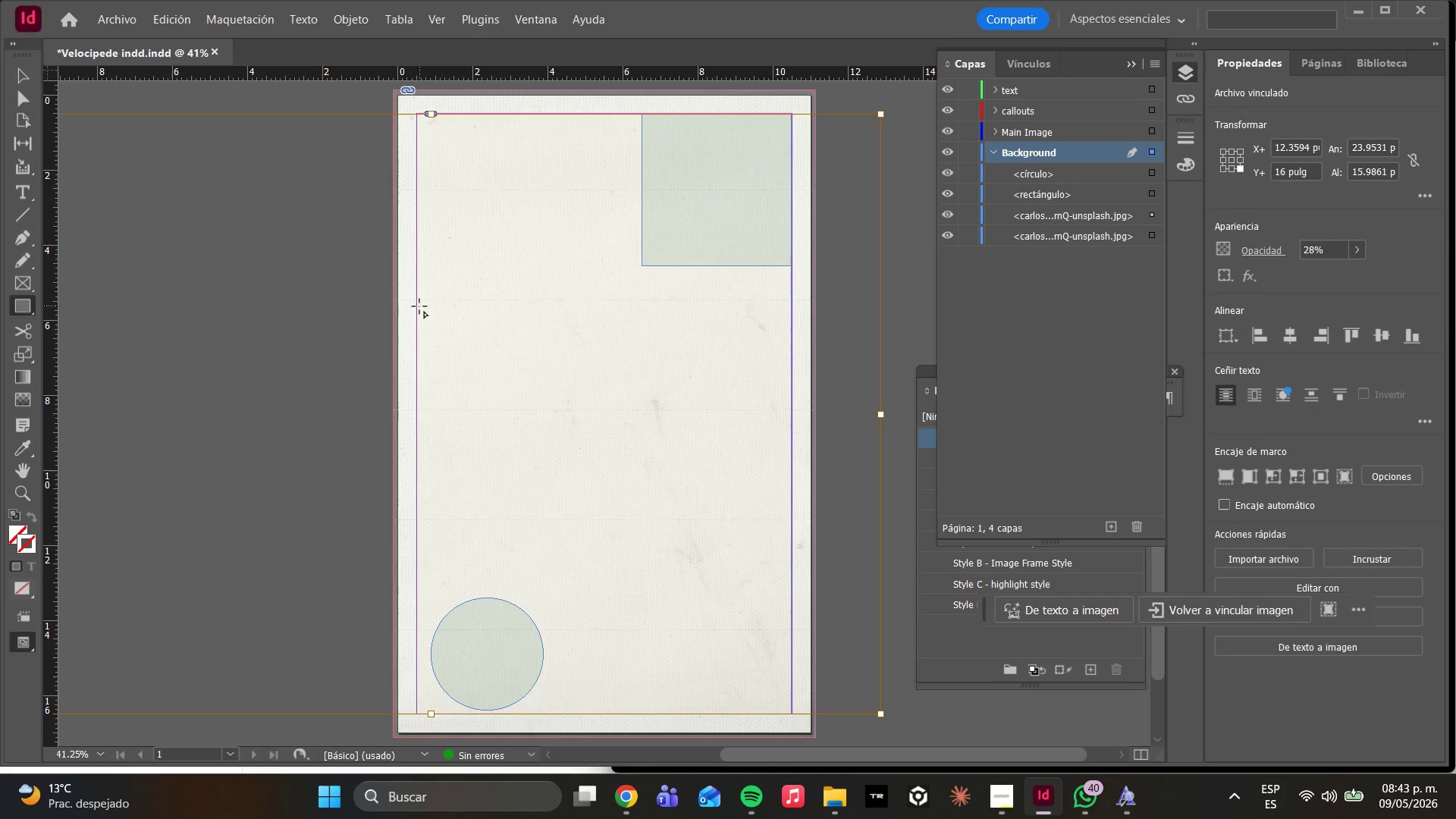 
left_click_drag(start_coordinate=[522, 306], to_coordinate=[824, 681])
 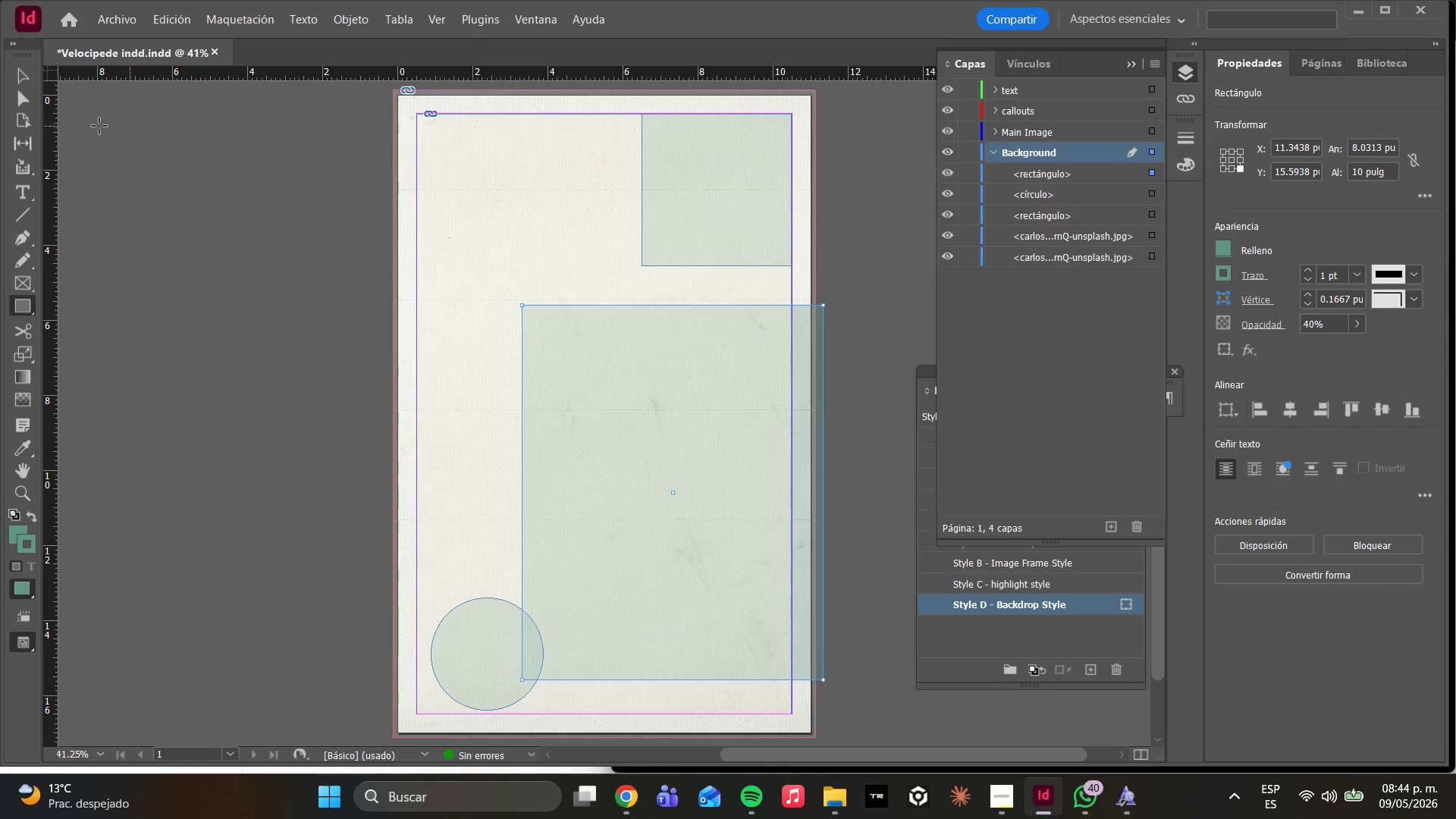 
left_click([21, 98])
 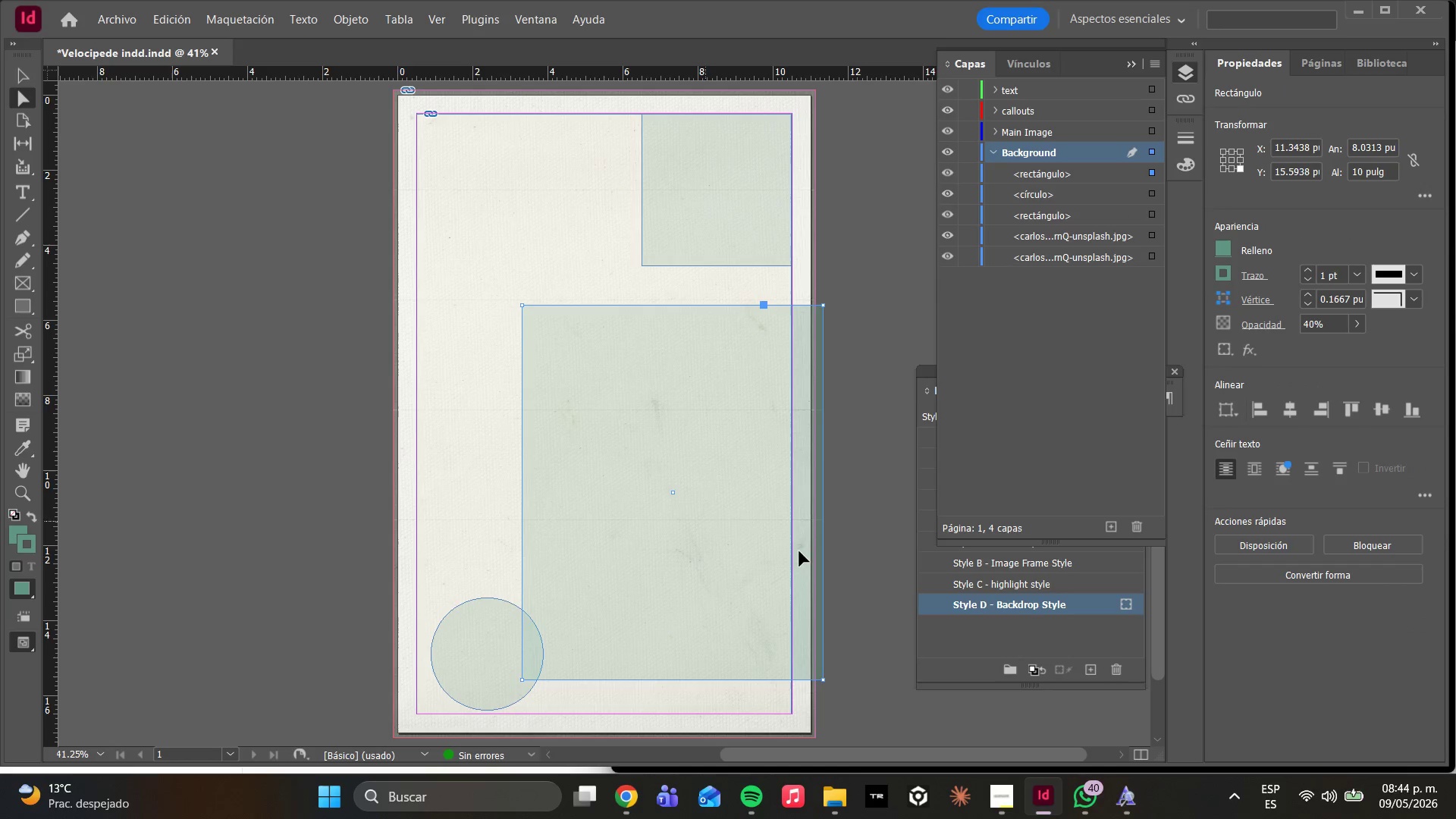 
left_click_drag(start_coordinate=[708, 525], to_coordinate=[653, 483])
 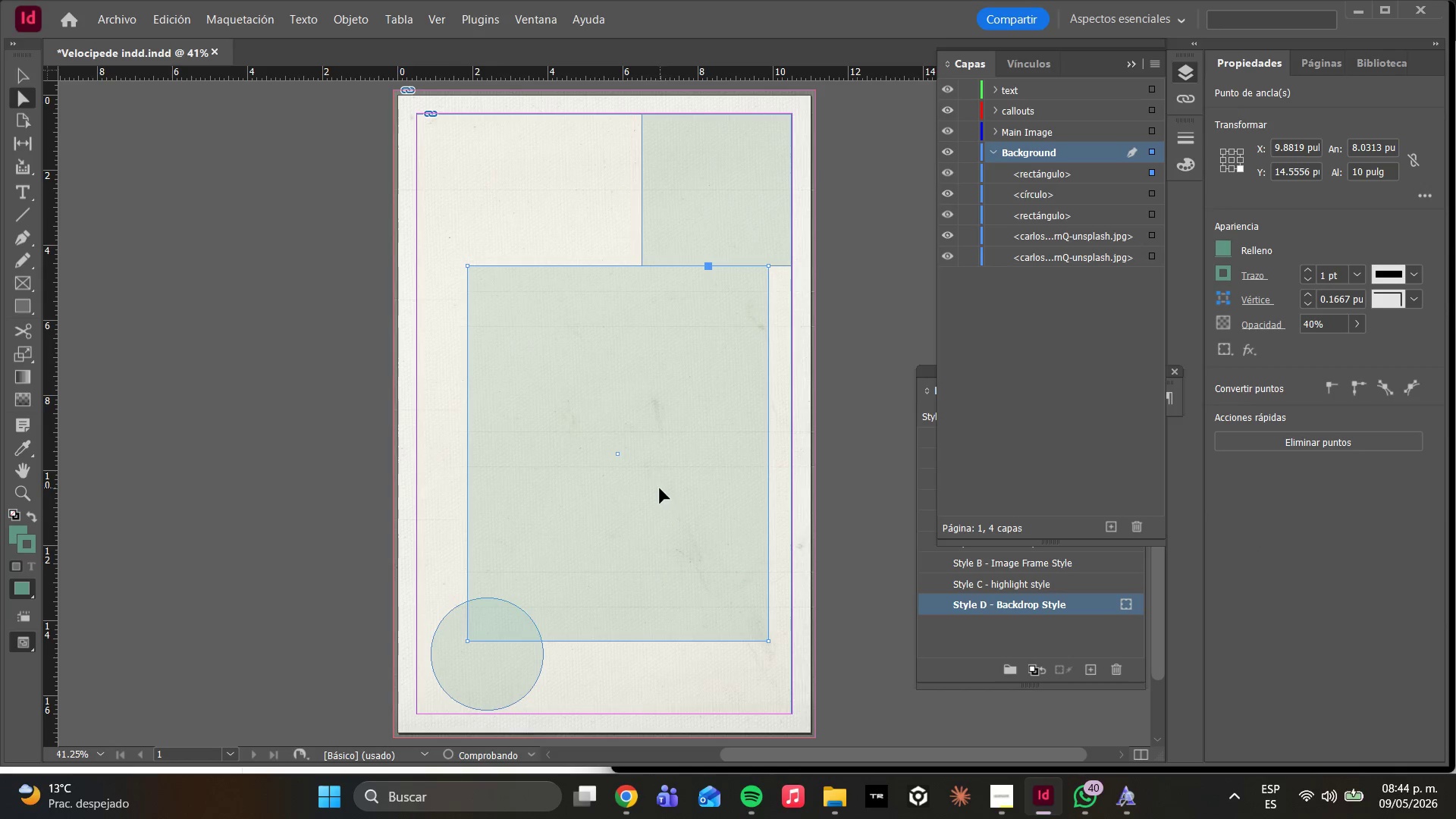 
left_click_drag(start_coordinate=[660, 488], to_coordinate=[648, 490])
 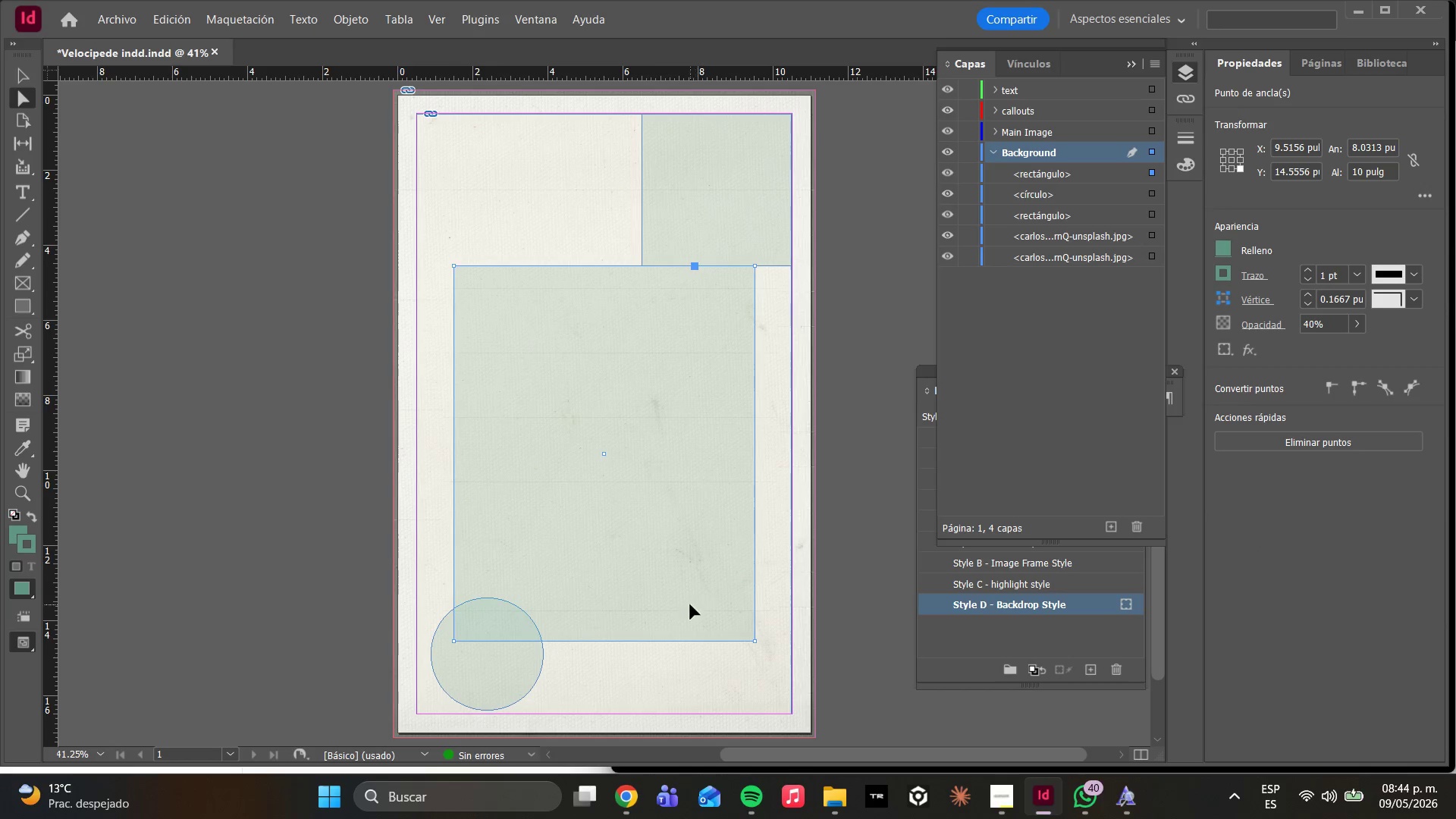 
key(W)
 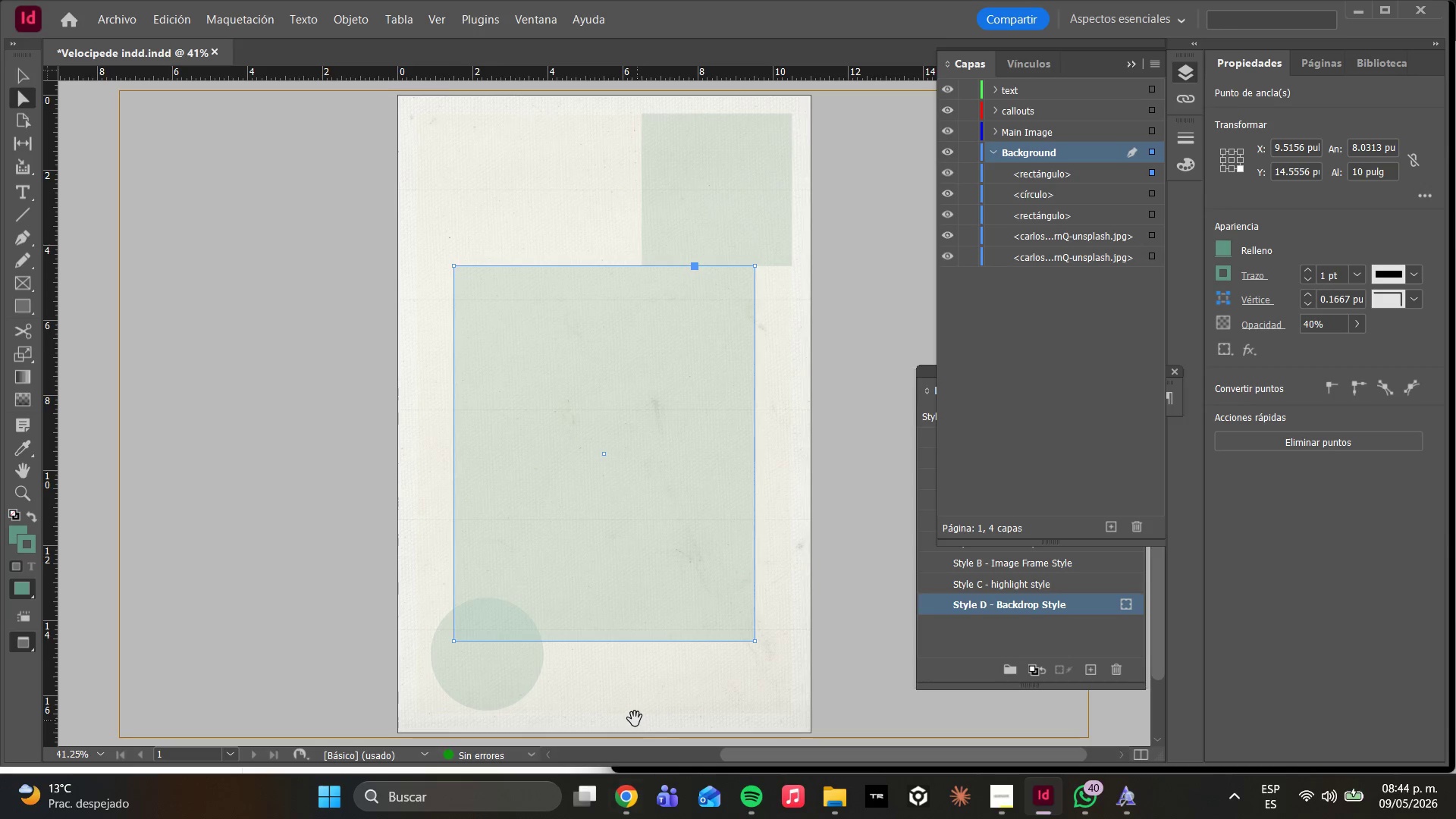 
left_click([629, 704])
 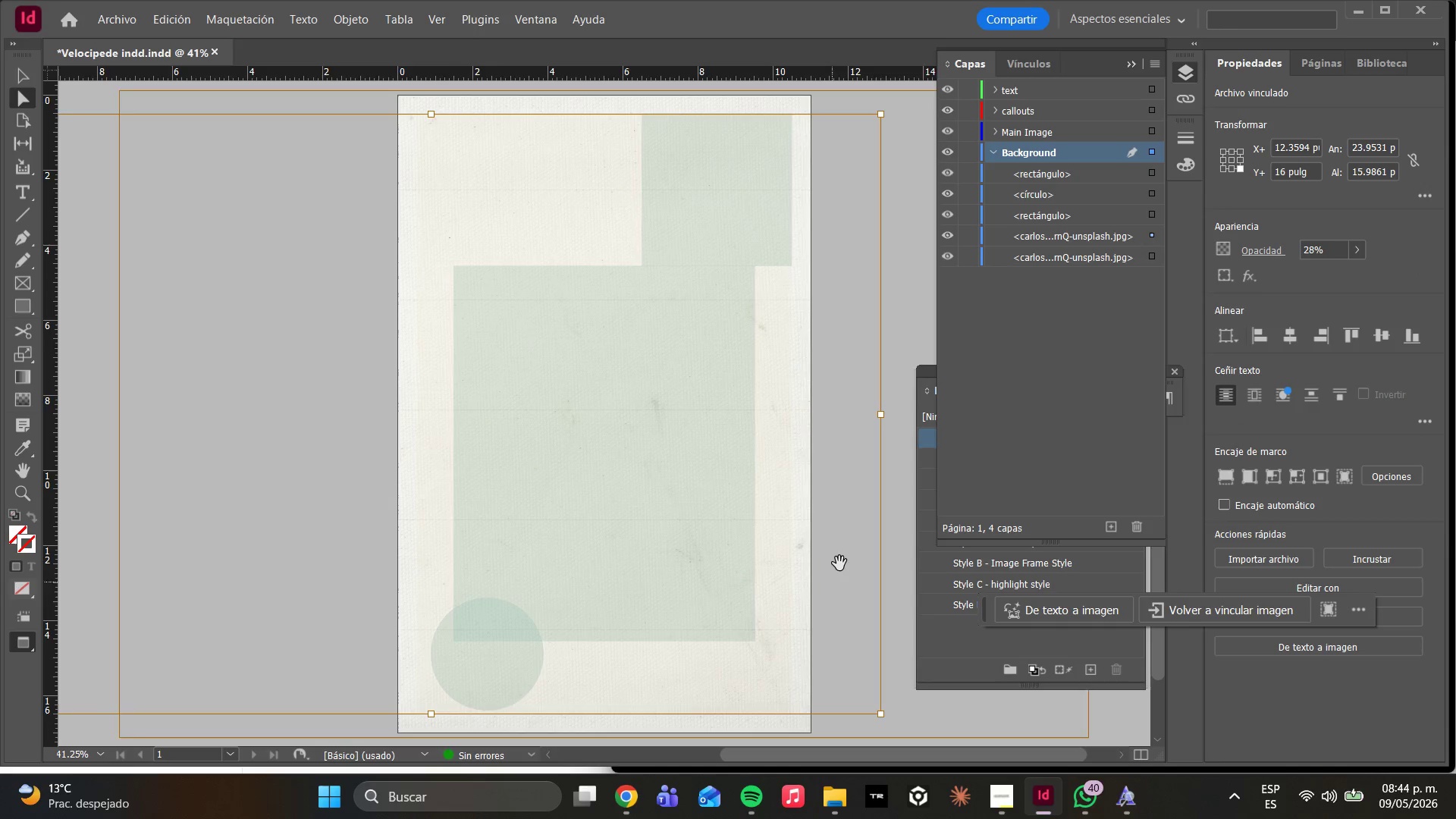 
type(ww)
 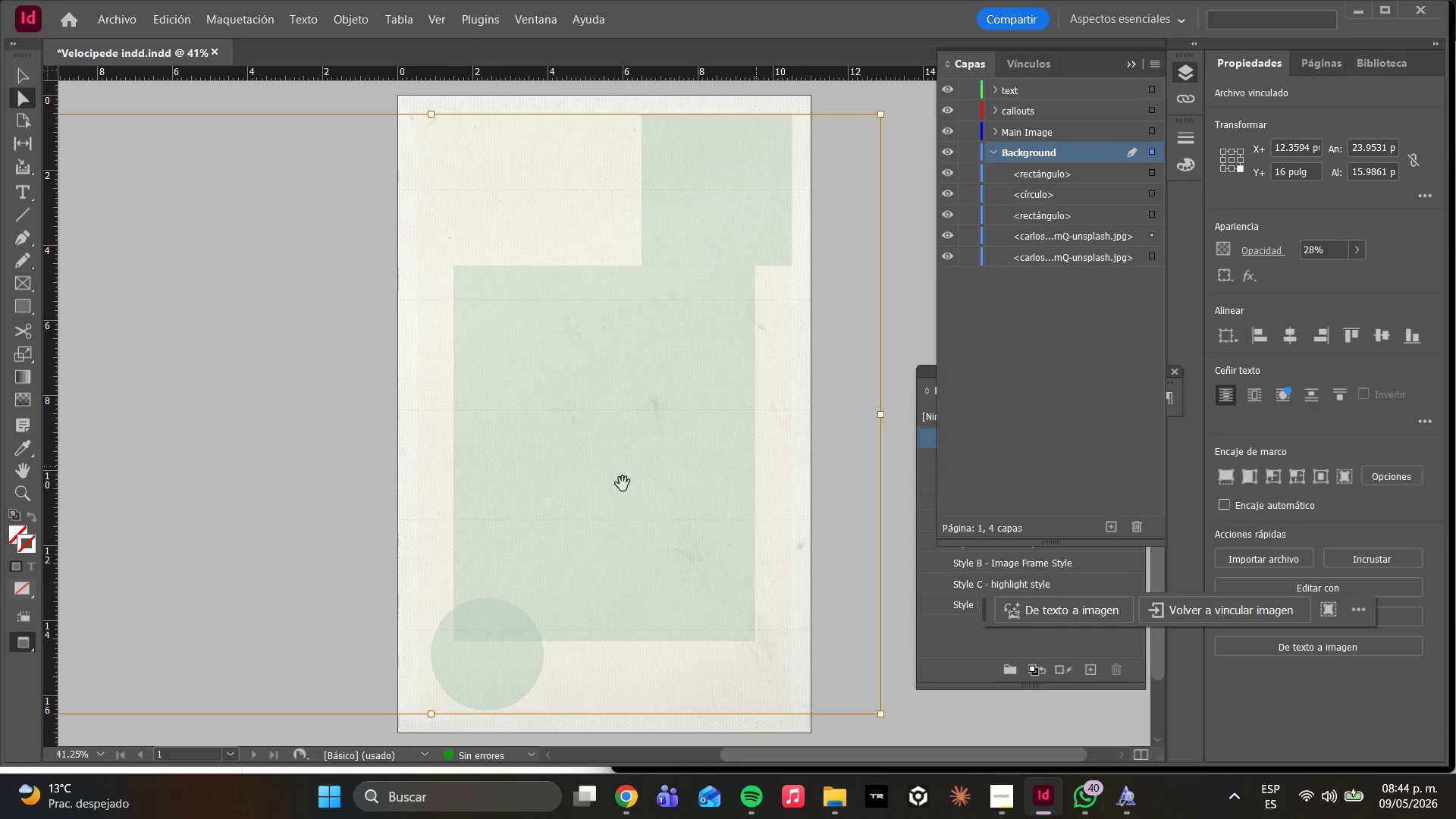 
left_click([544, 485])
 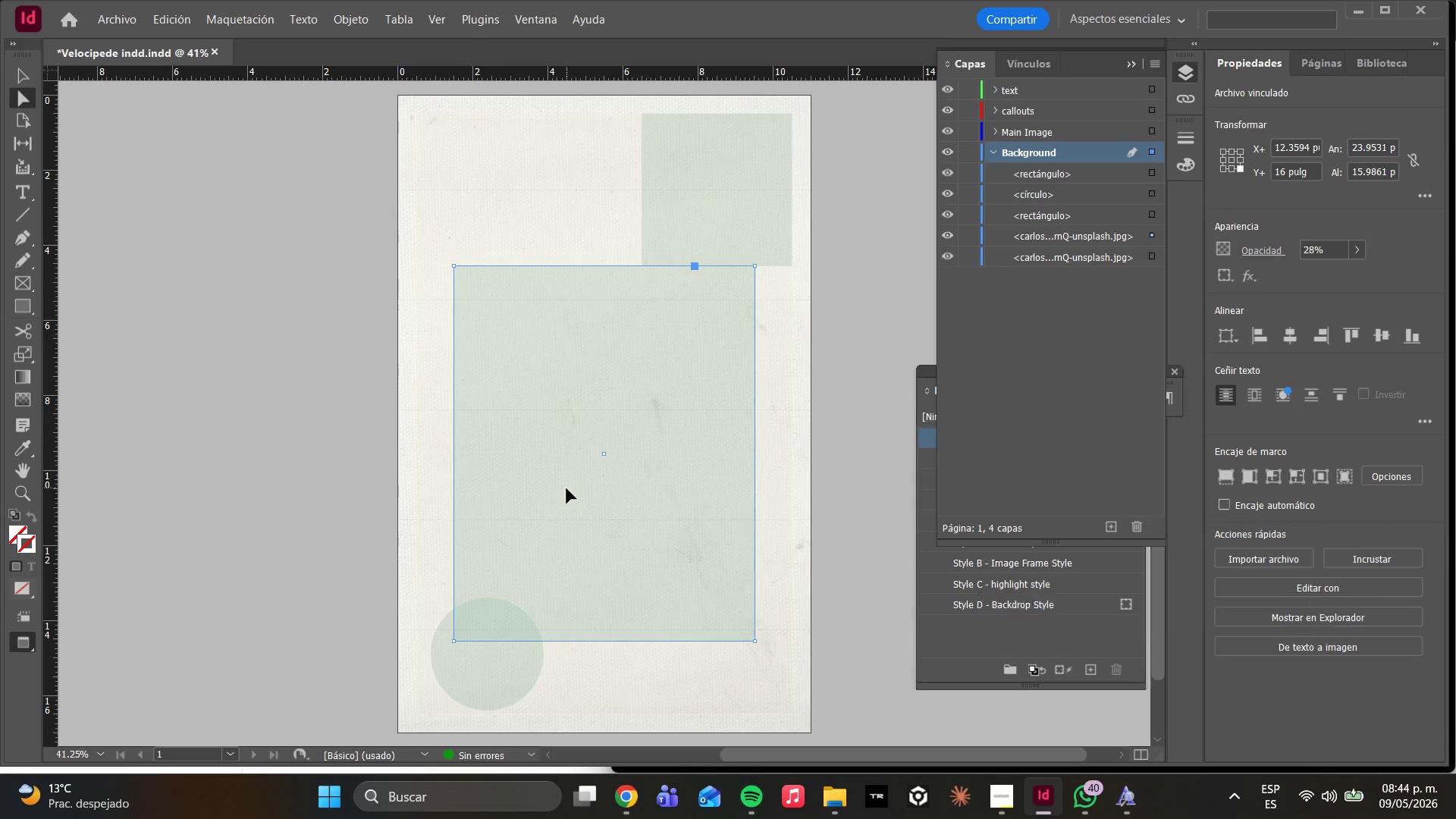 
left_click_drag(start_coordinate=[566, 488], to_coordinate=[565, 472])
 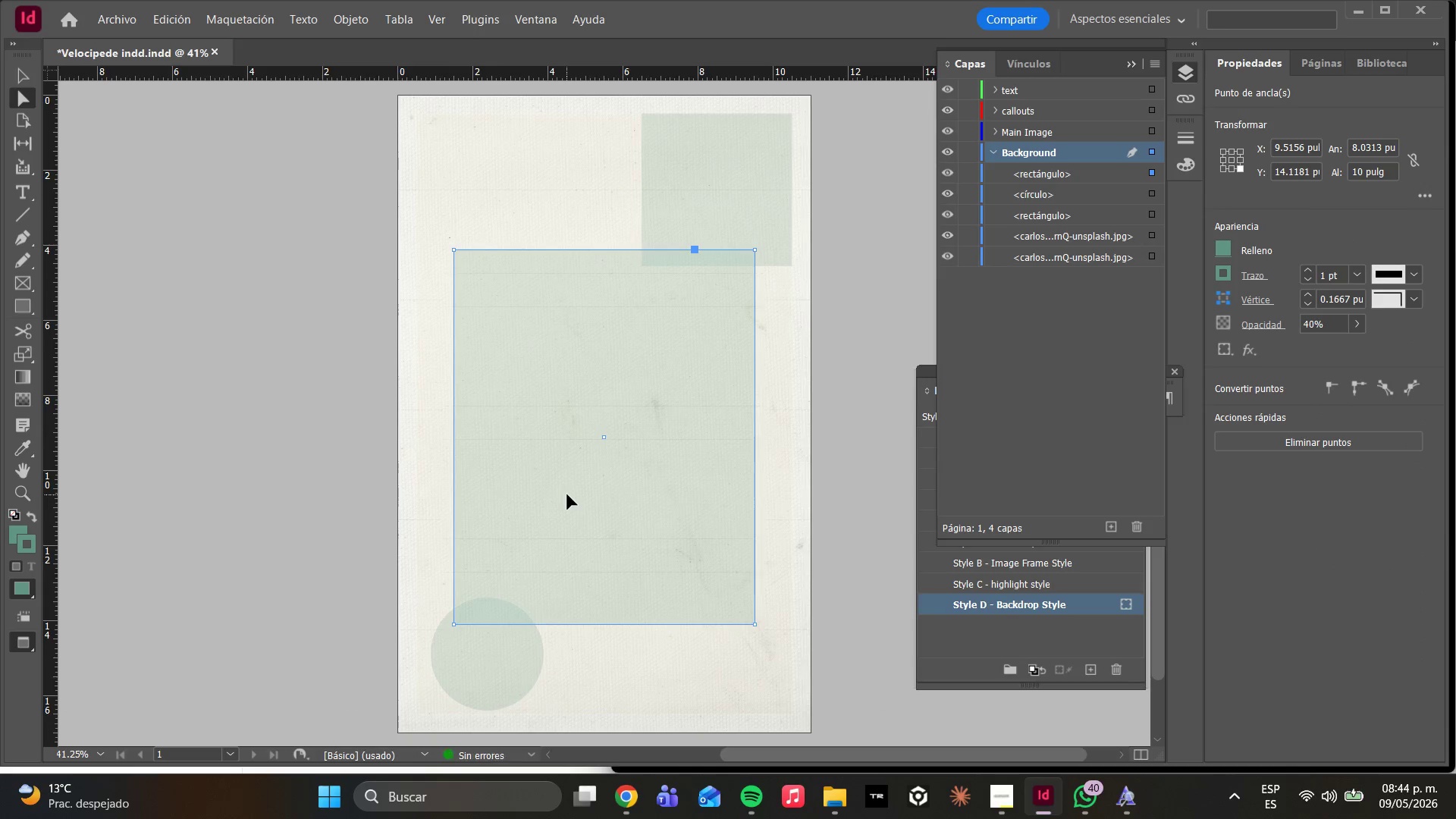 
key(W)
 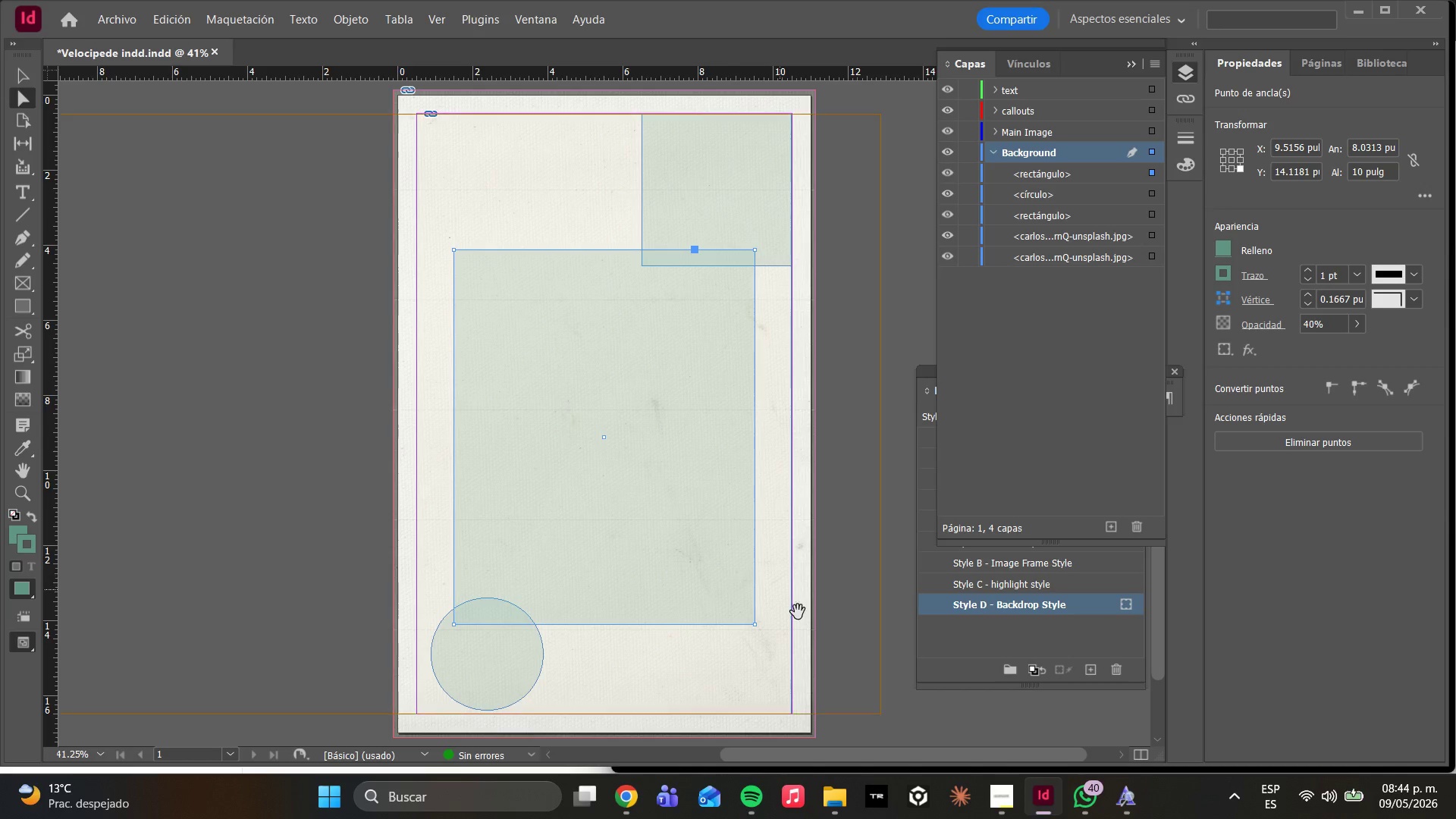 
left_click([789, 667])
 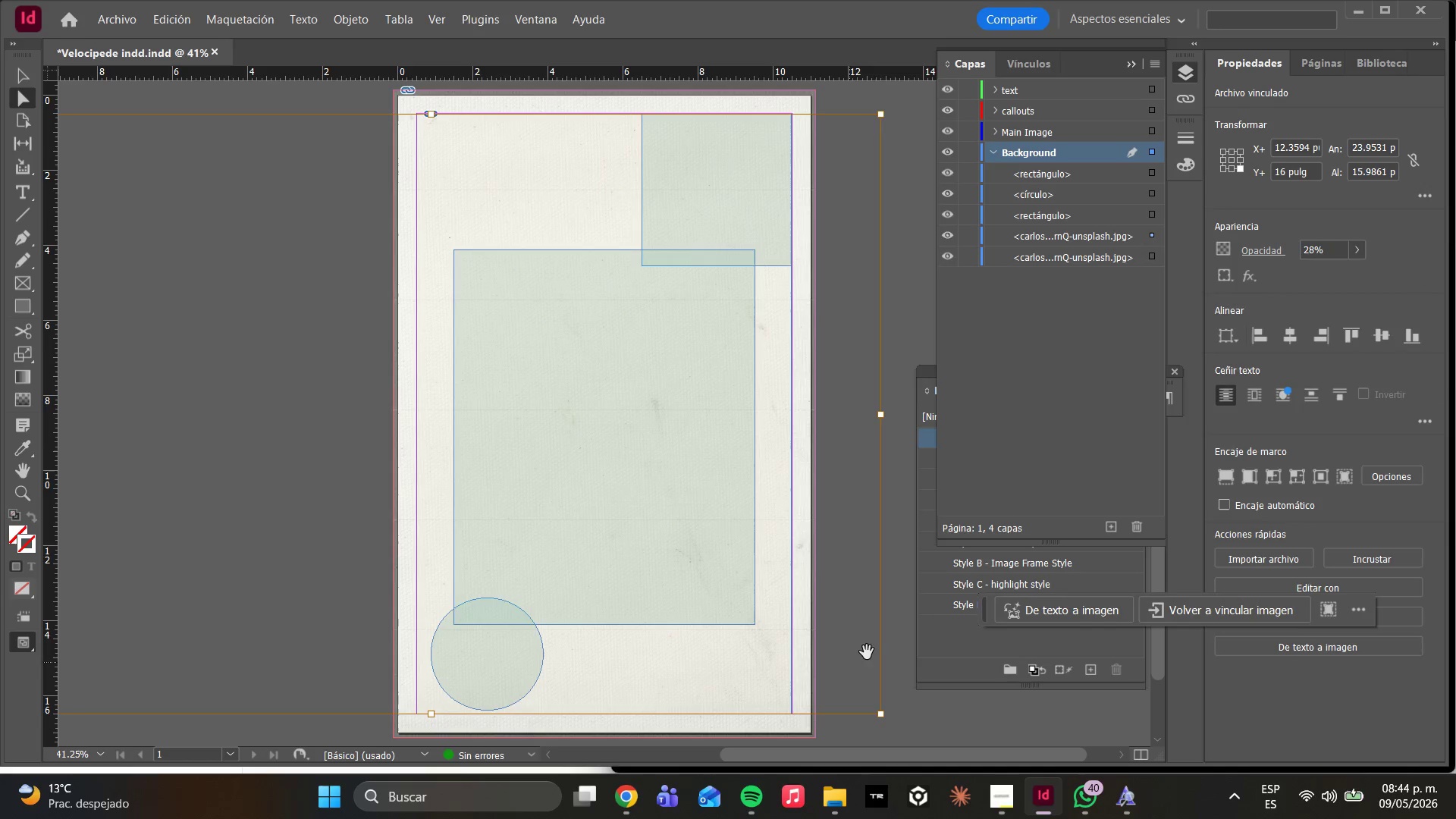 
type(ww)
 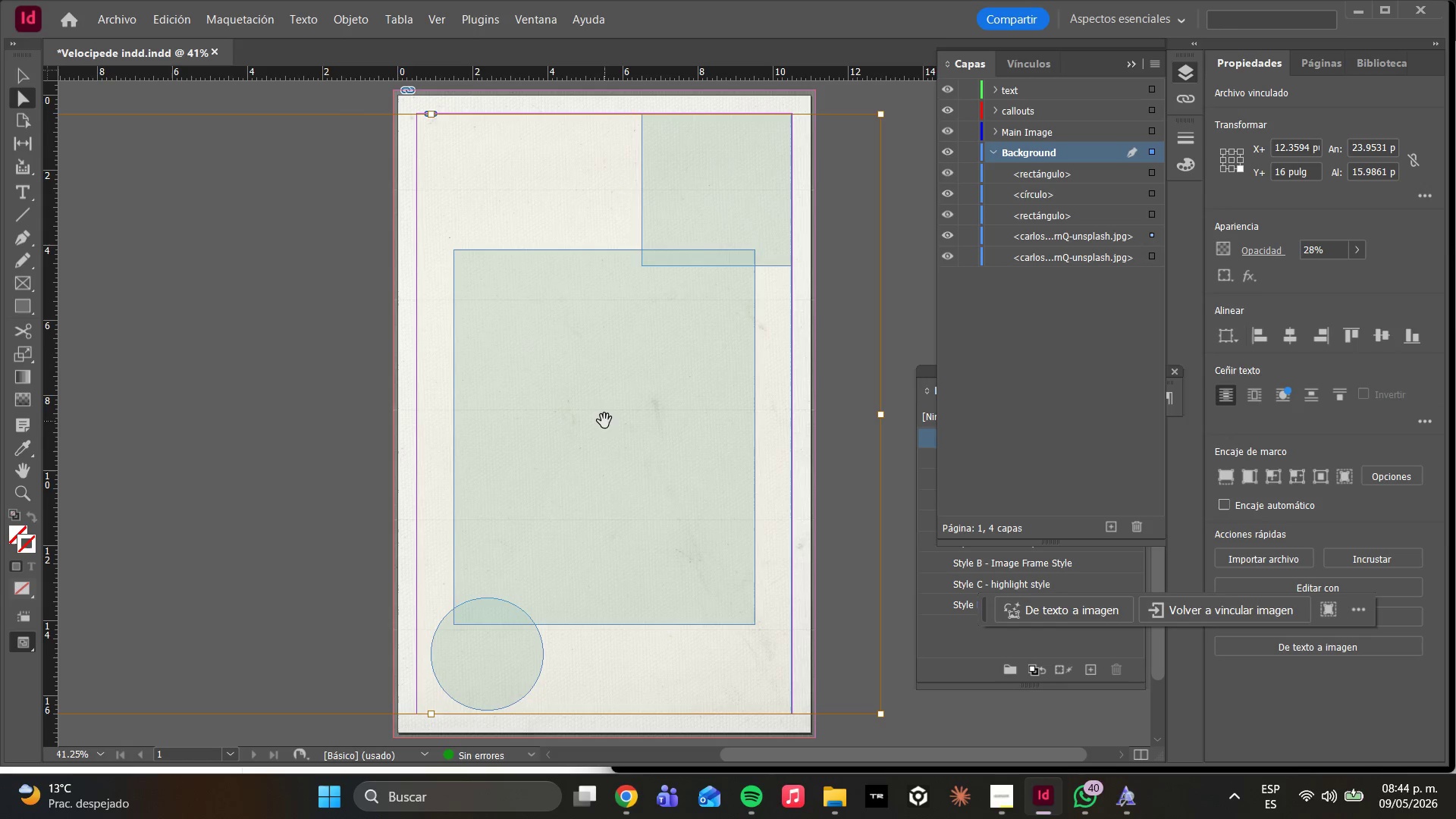 
left_click_drag(start_coordinate=[606, 421], to_coordinate=[607, 417])
 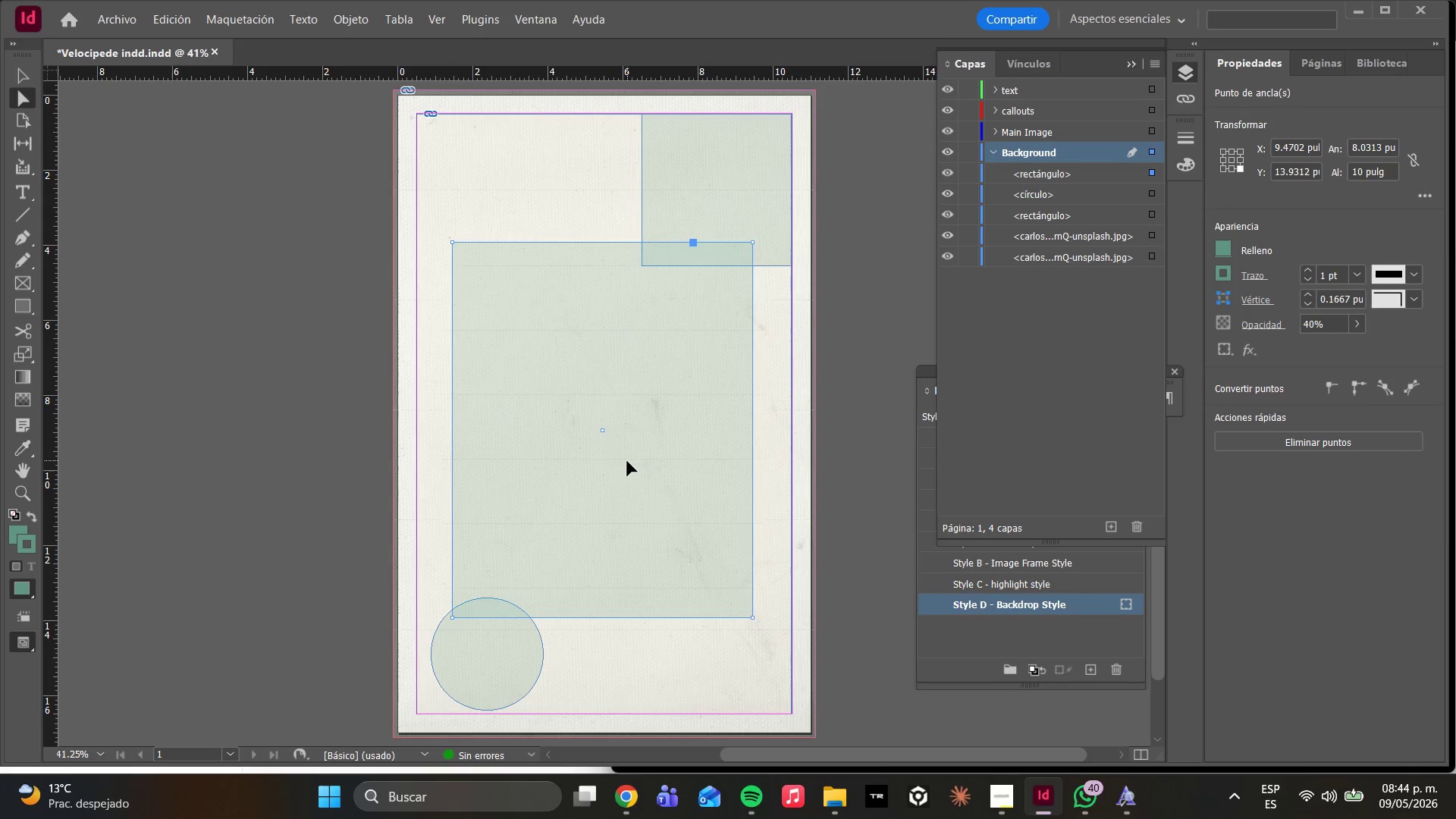 
key(W)
 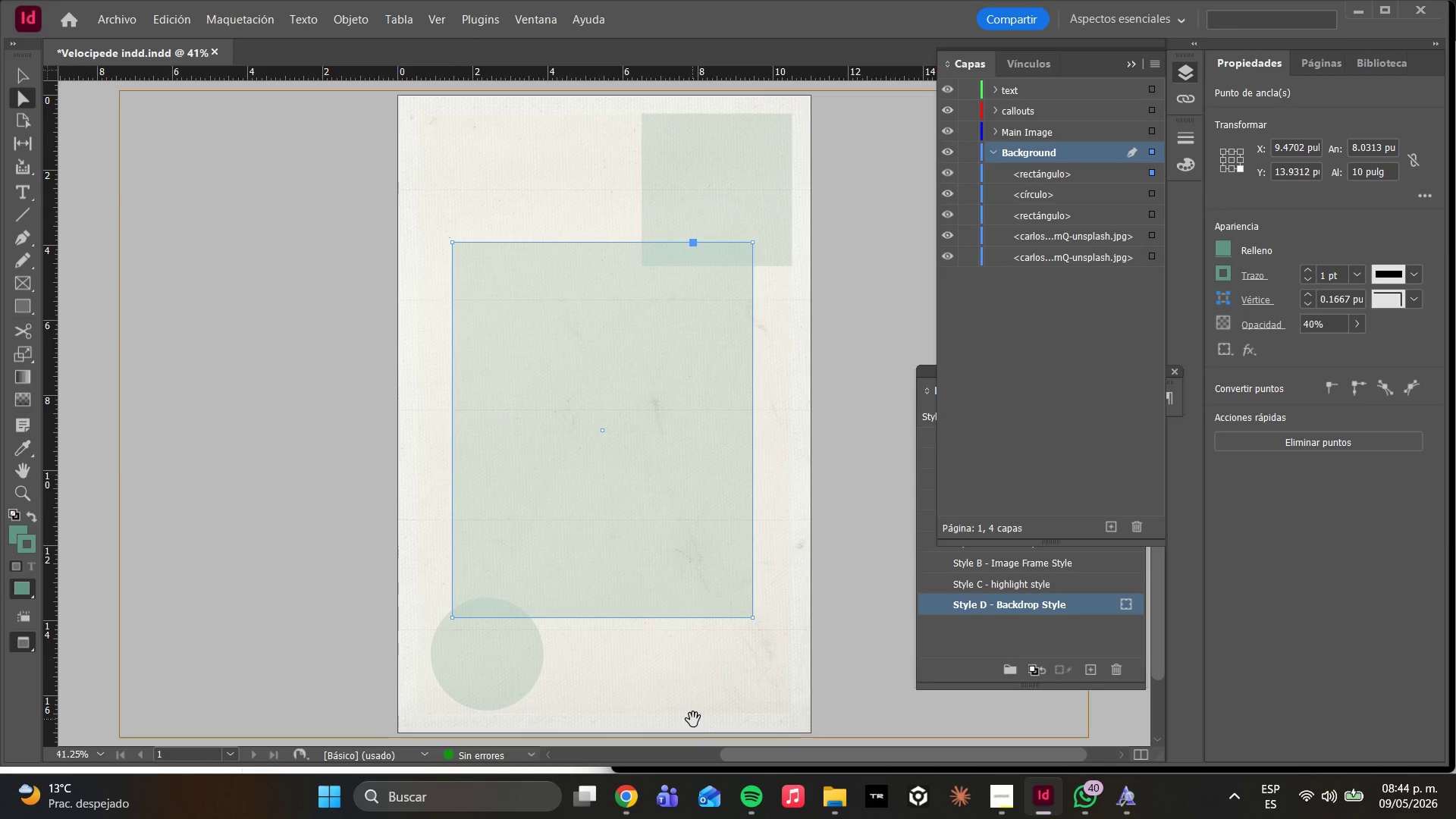 
left_click([692, 707])
 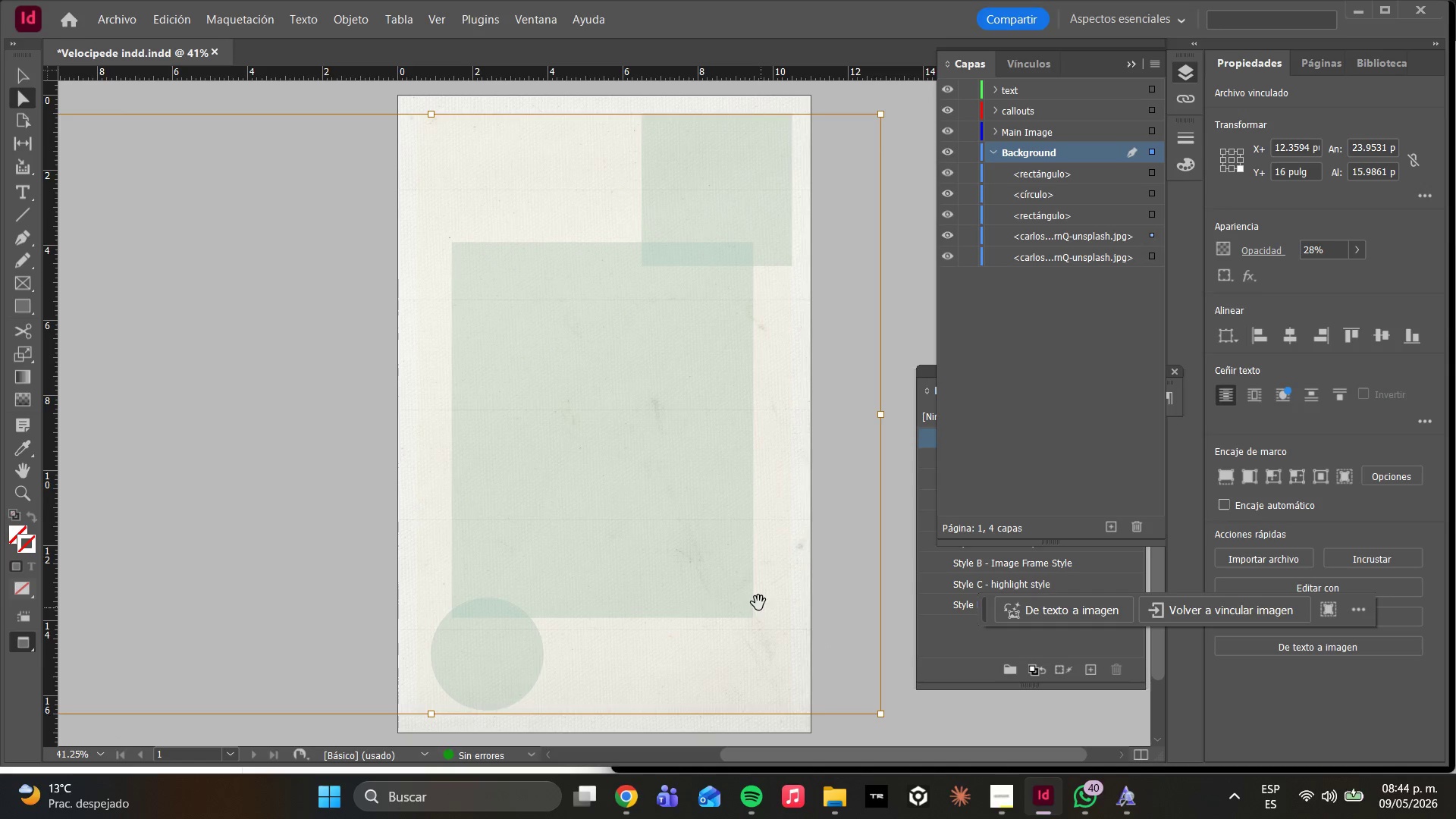 
type(ww)
 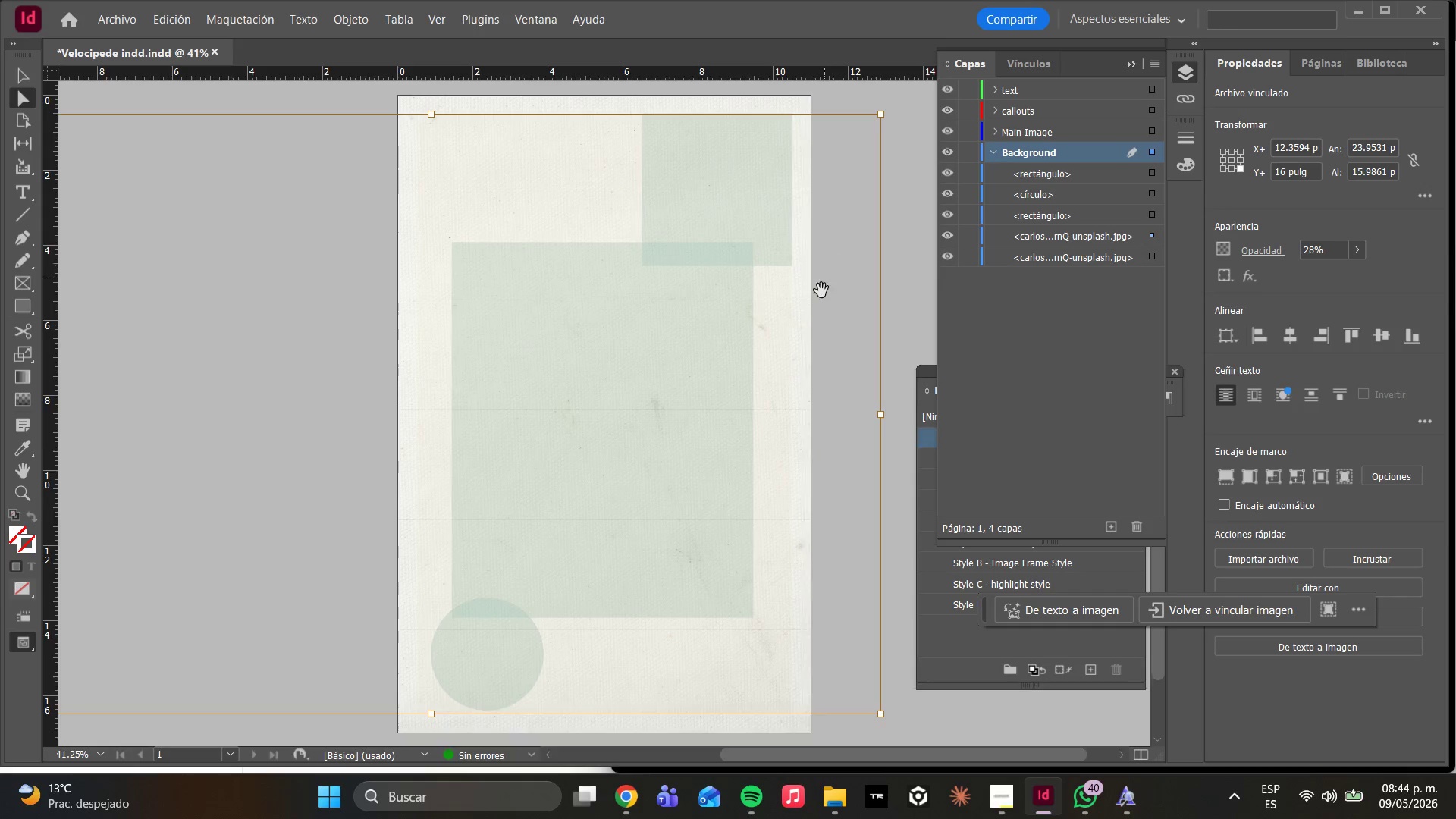 
type(ww)
 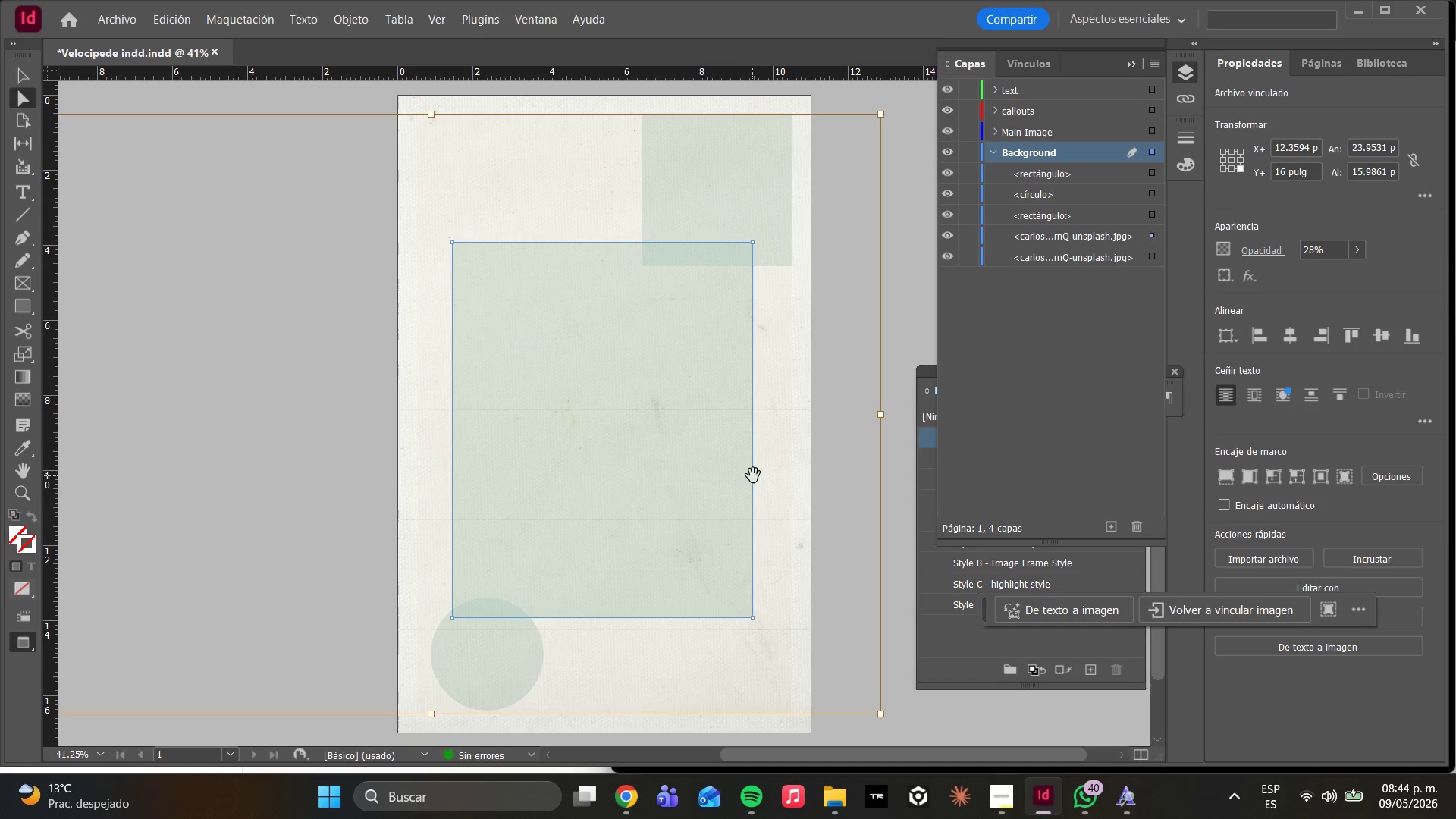 
left_click([716, 444])
 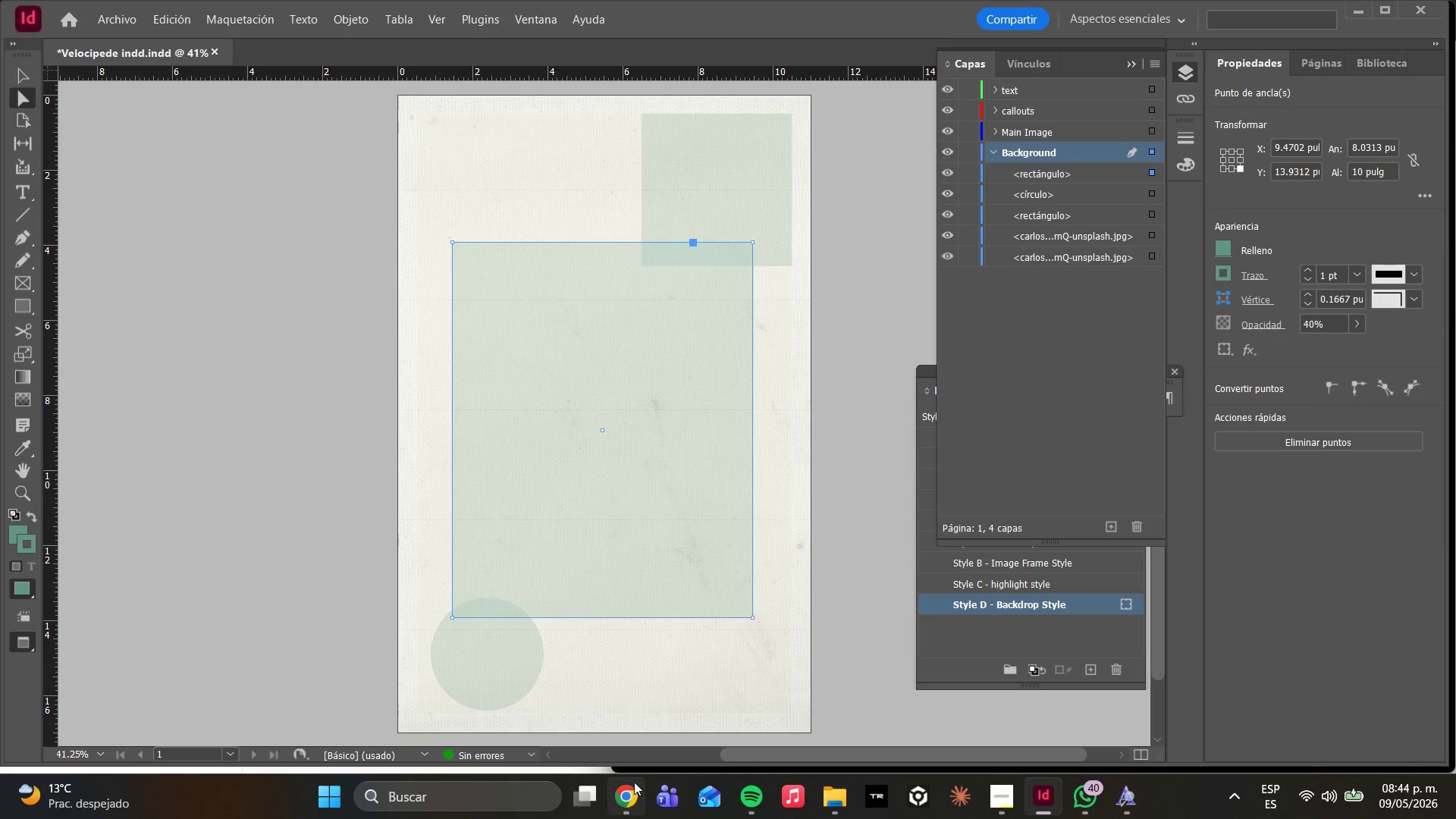 
left_click([636, 817])
 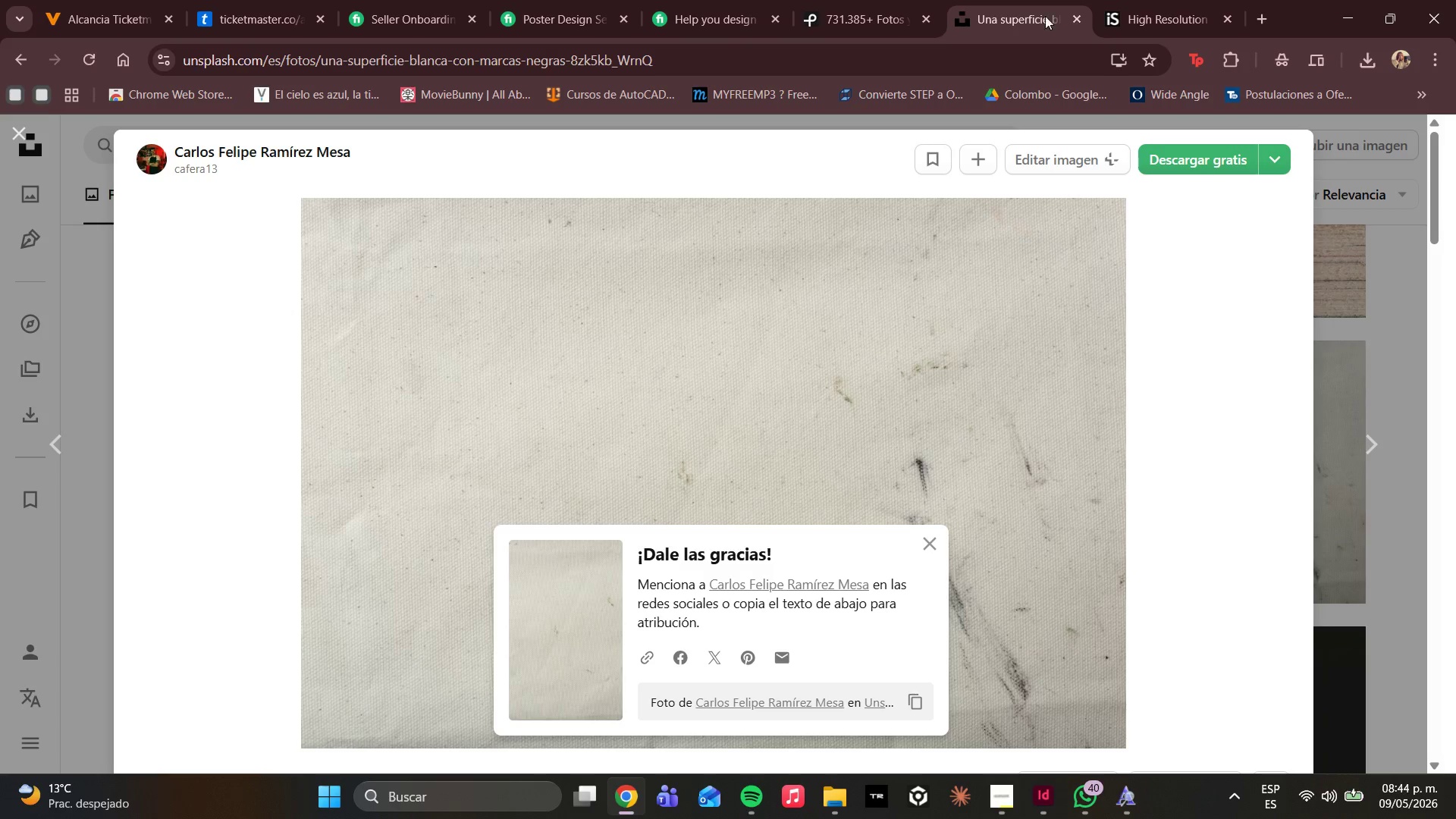 
left_click([1167, 20])
 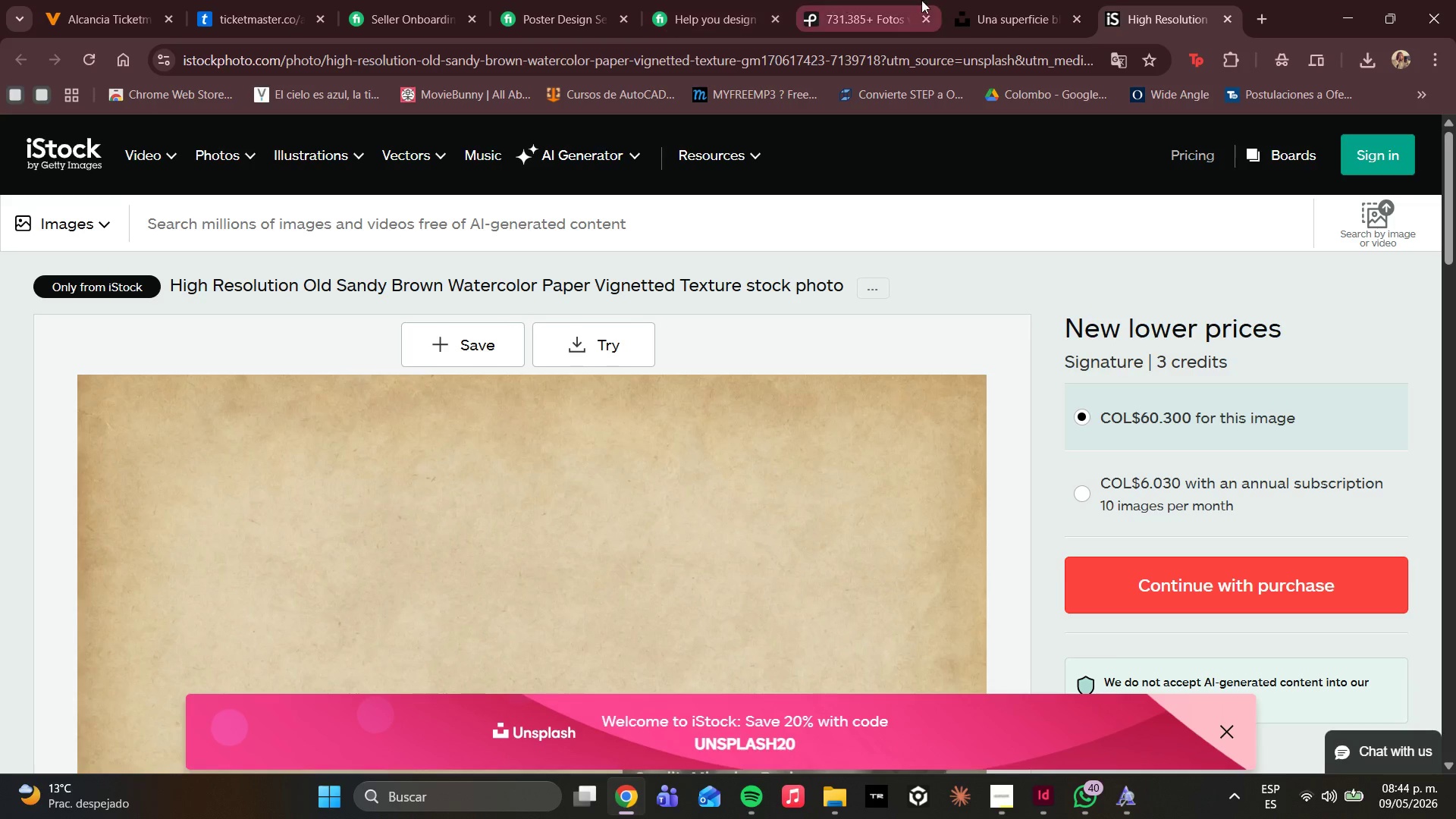 
left_click([1002, 0])
 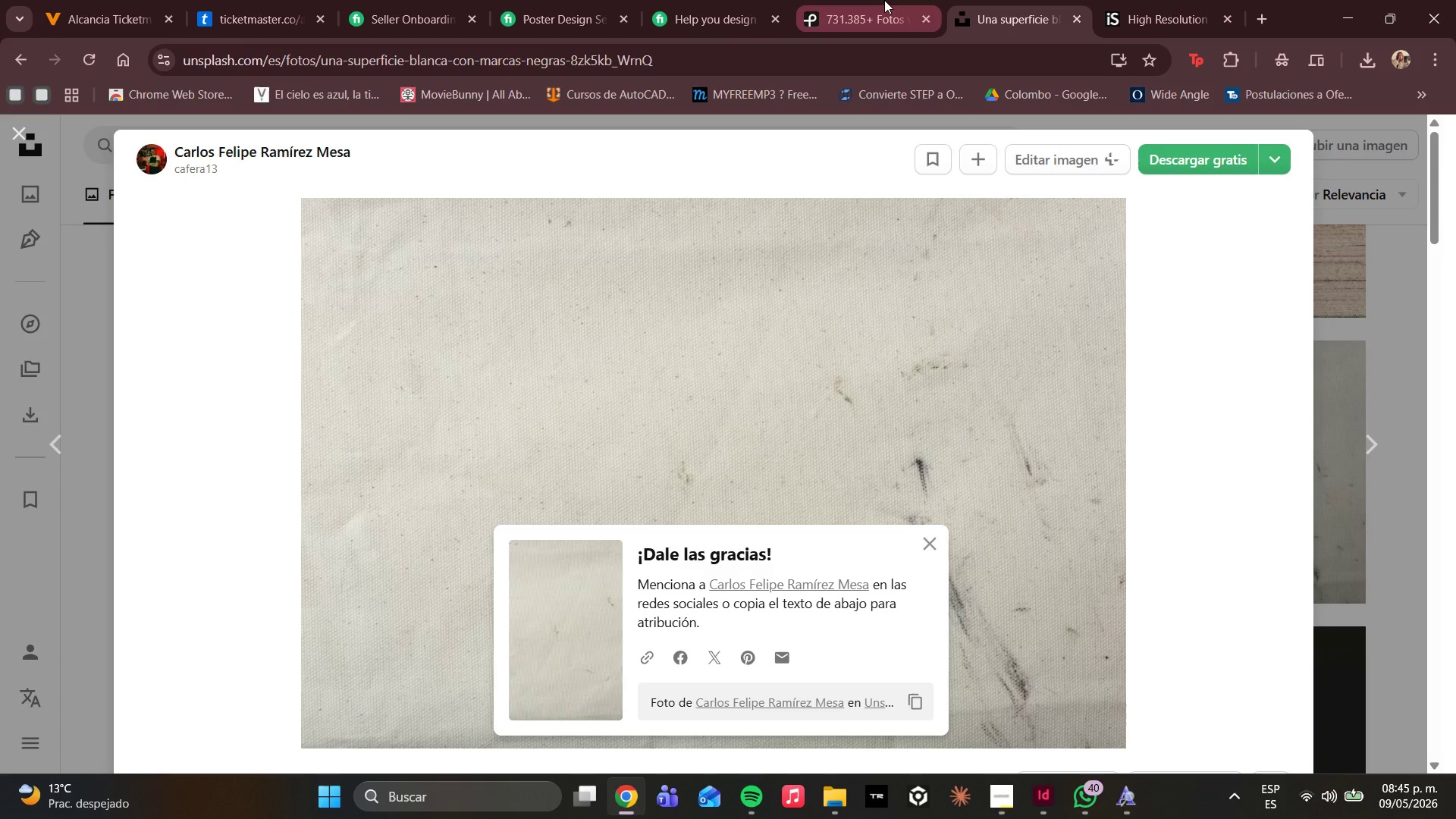 
left_click([882, 2])
 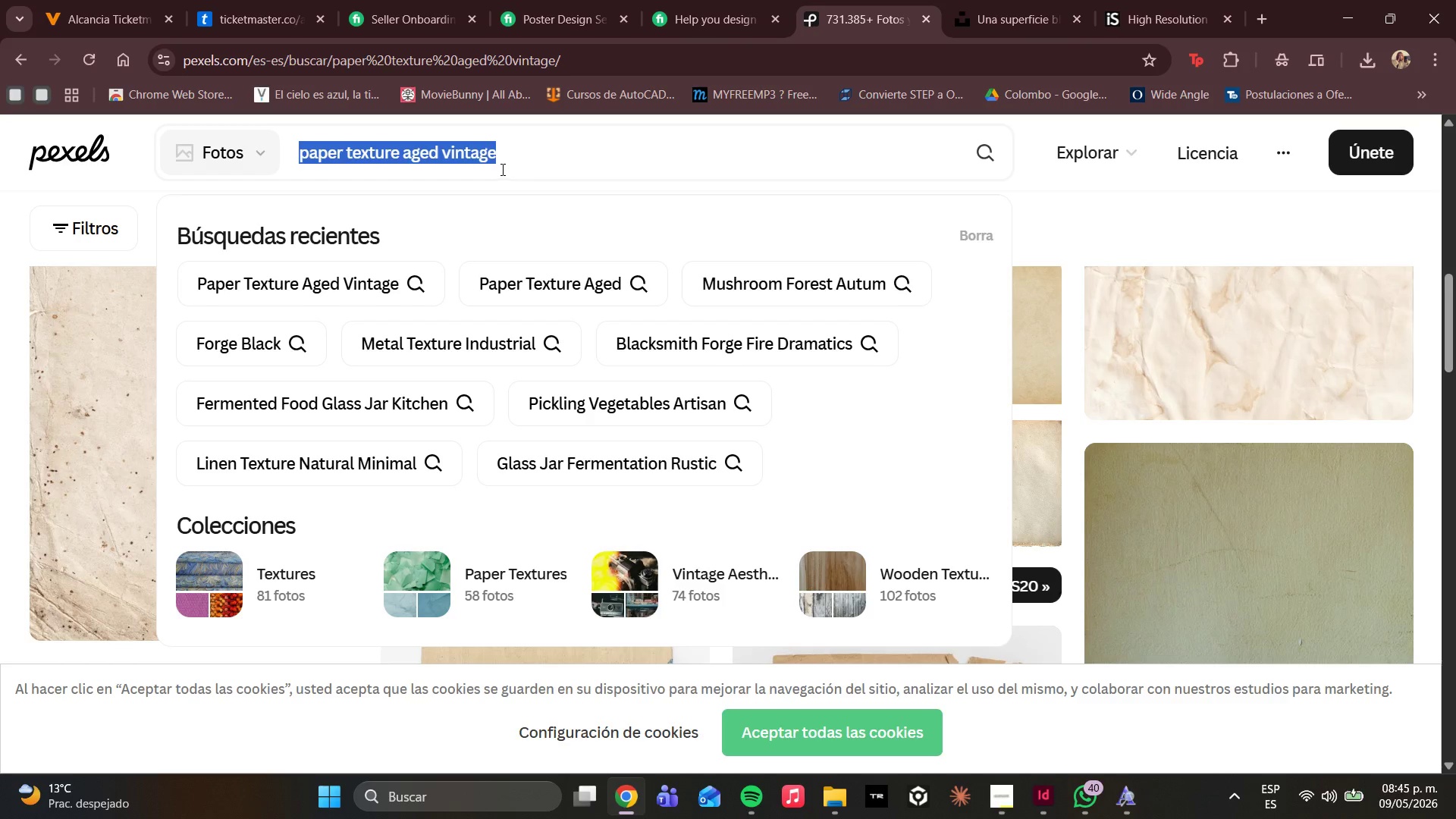 
type(Imagen )
key(Backspace)
key(Backspace)
type(vintage bicycle tourimg classic)
 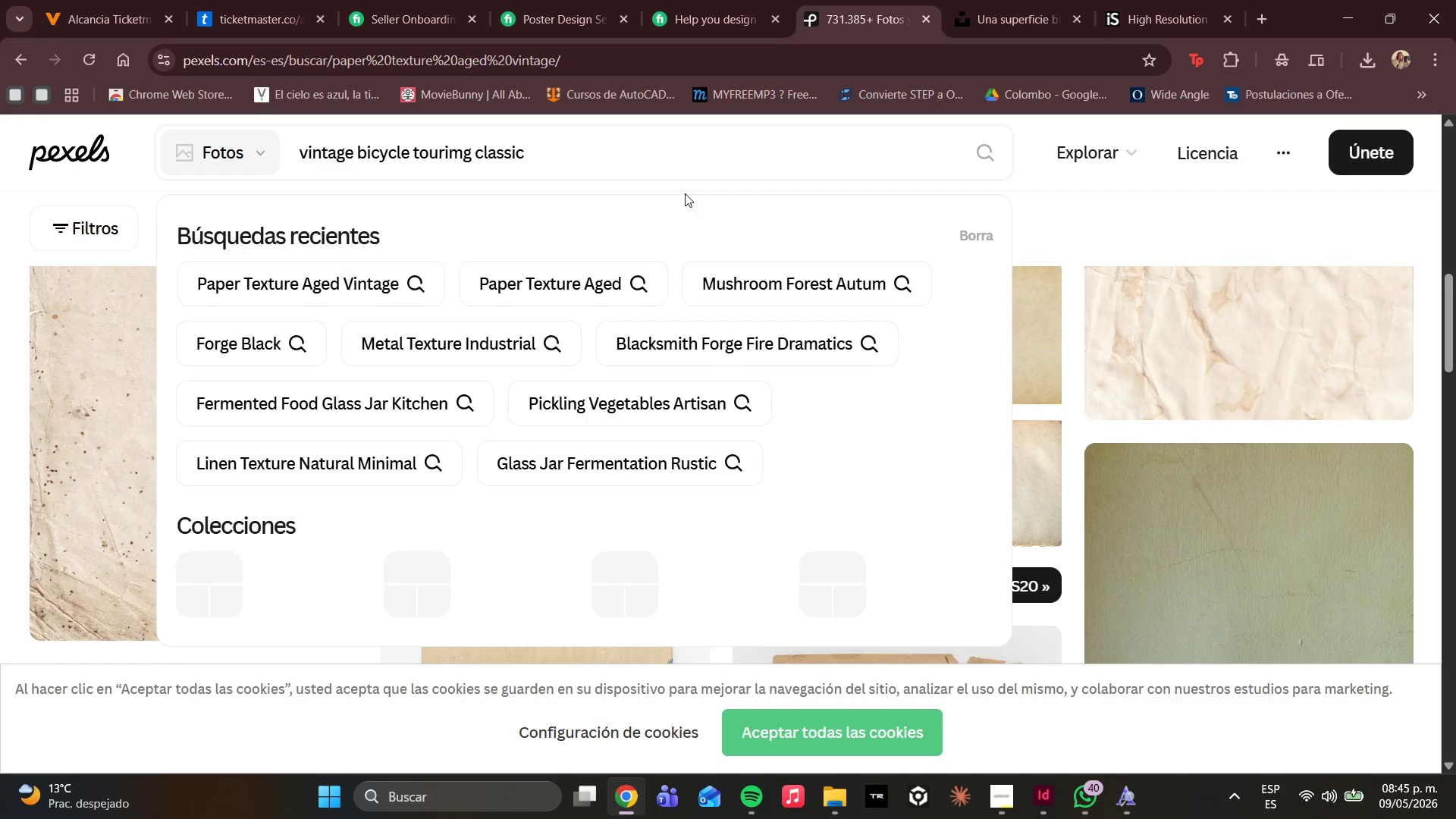 
key(Enter)
 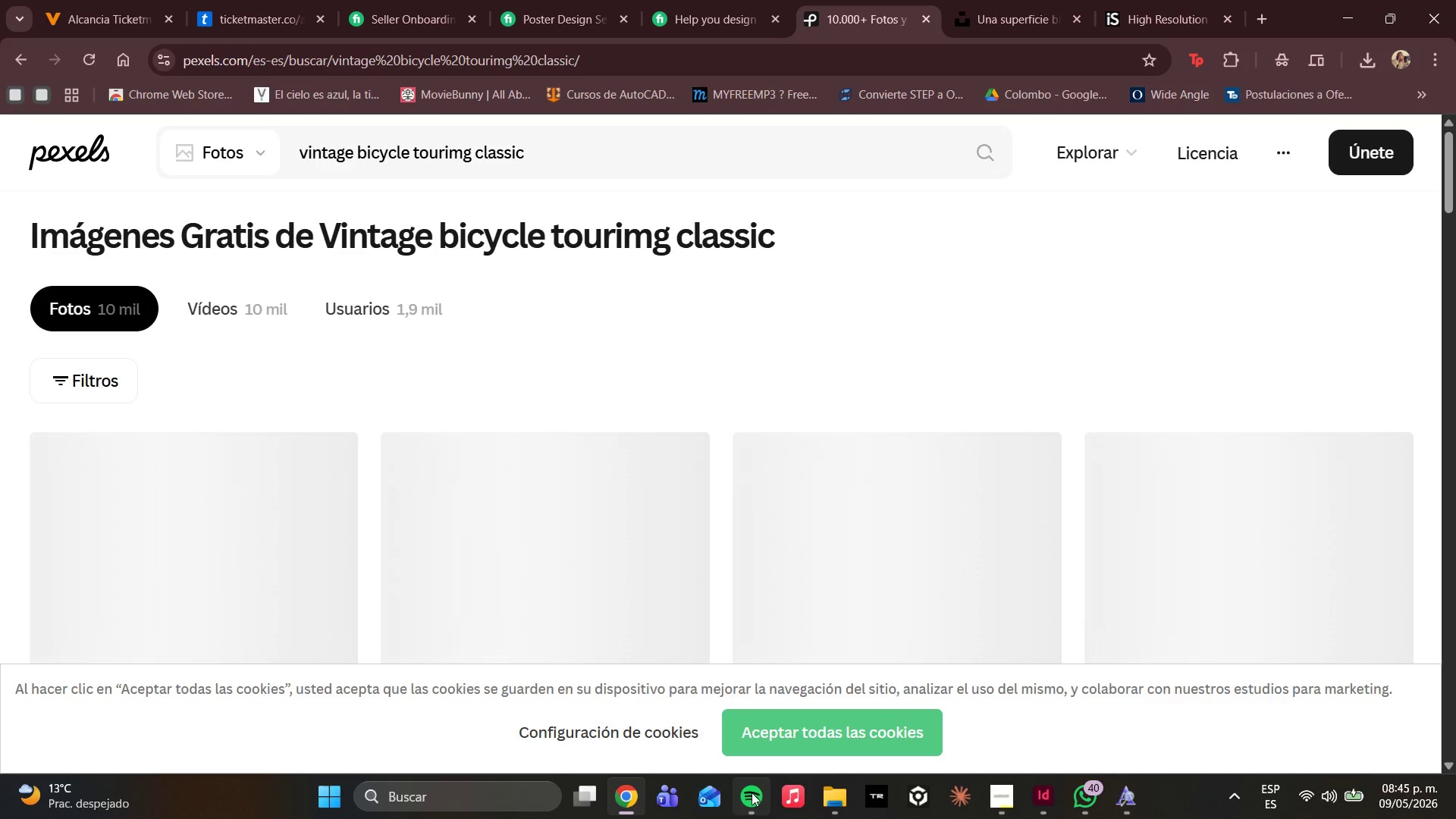 
left_click([749, 692])
 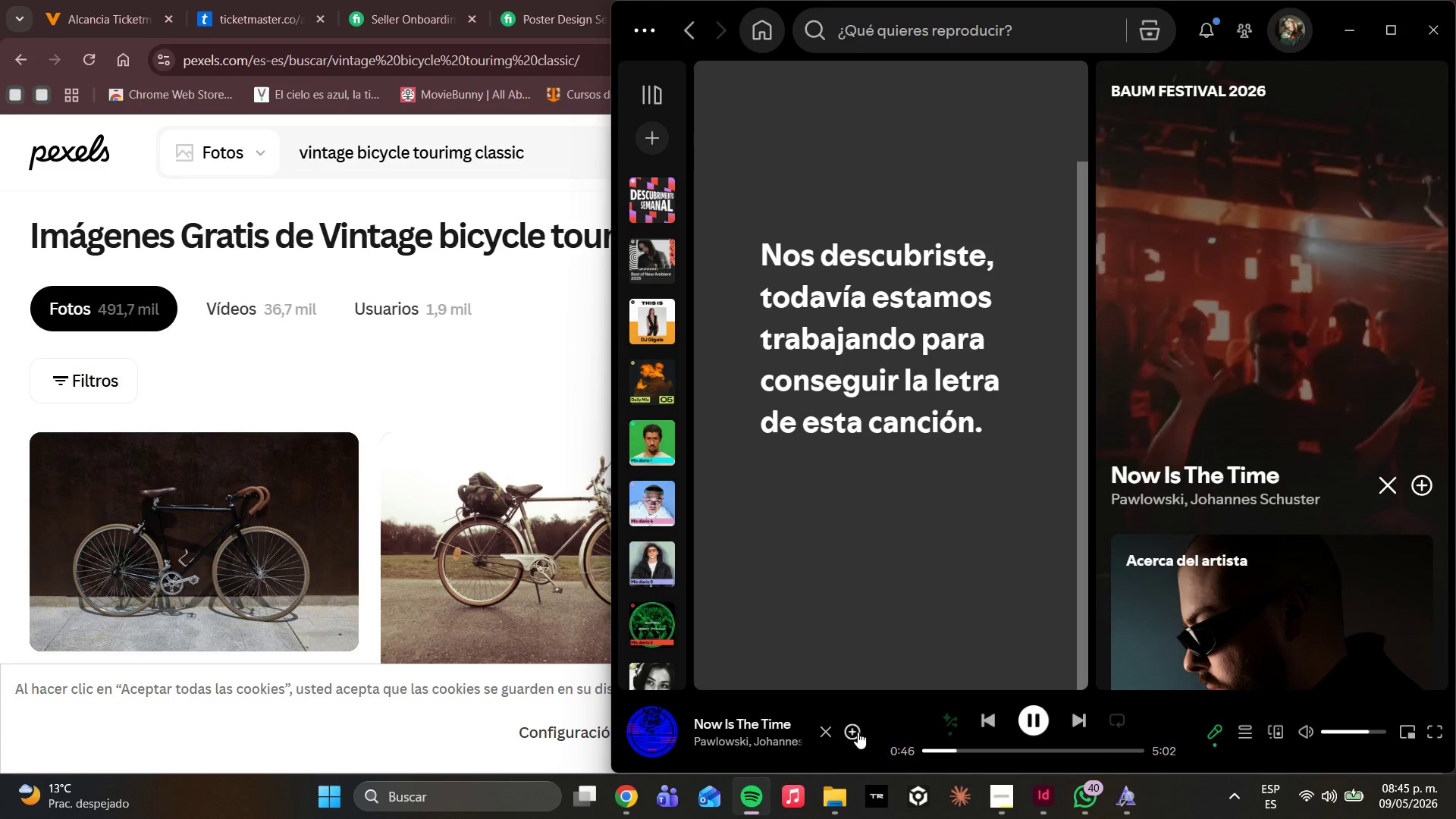 
left_click([858, 732])
 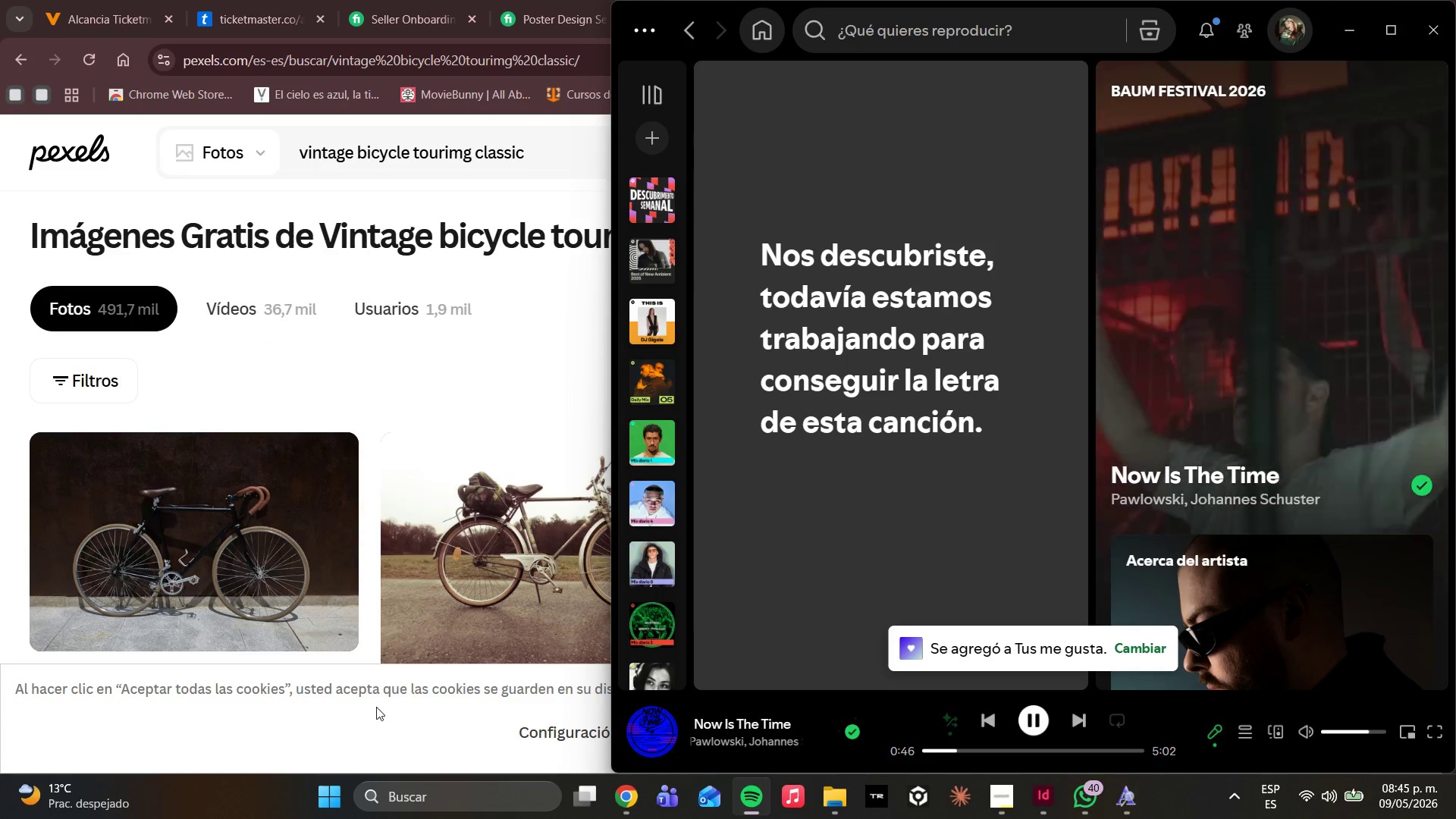 
left_click([391, 728])
 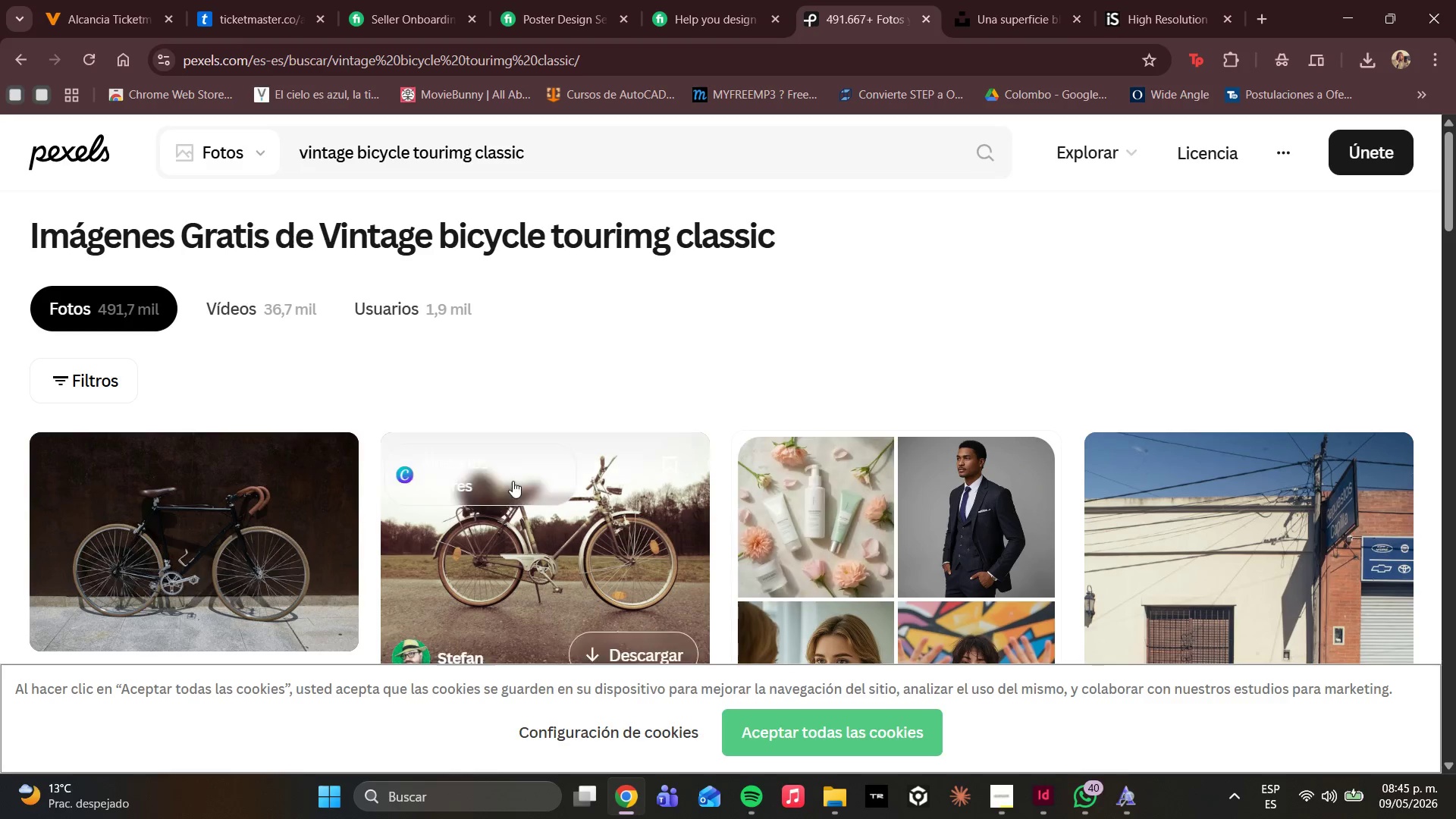 
scroll: coordinate [844, 440], scroll_direction: down, amount: 17.0
 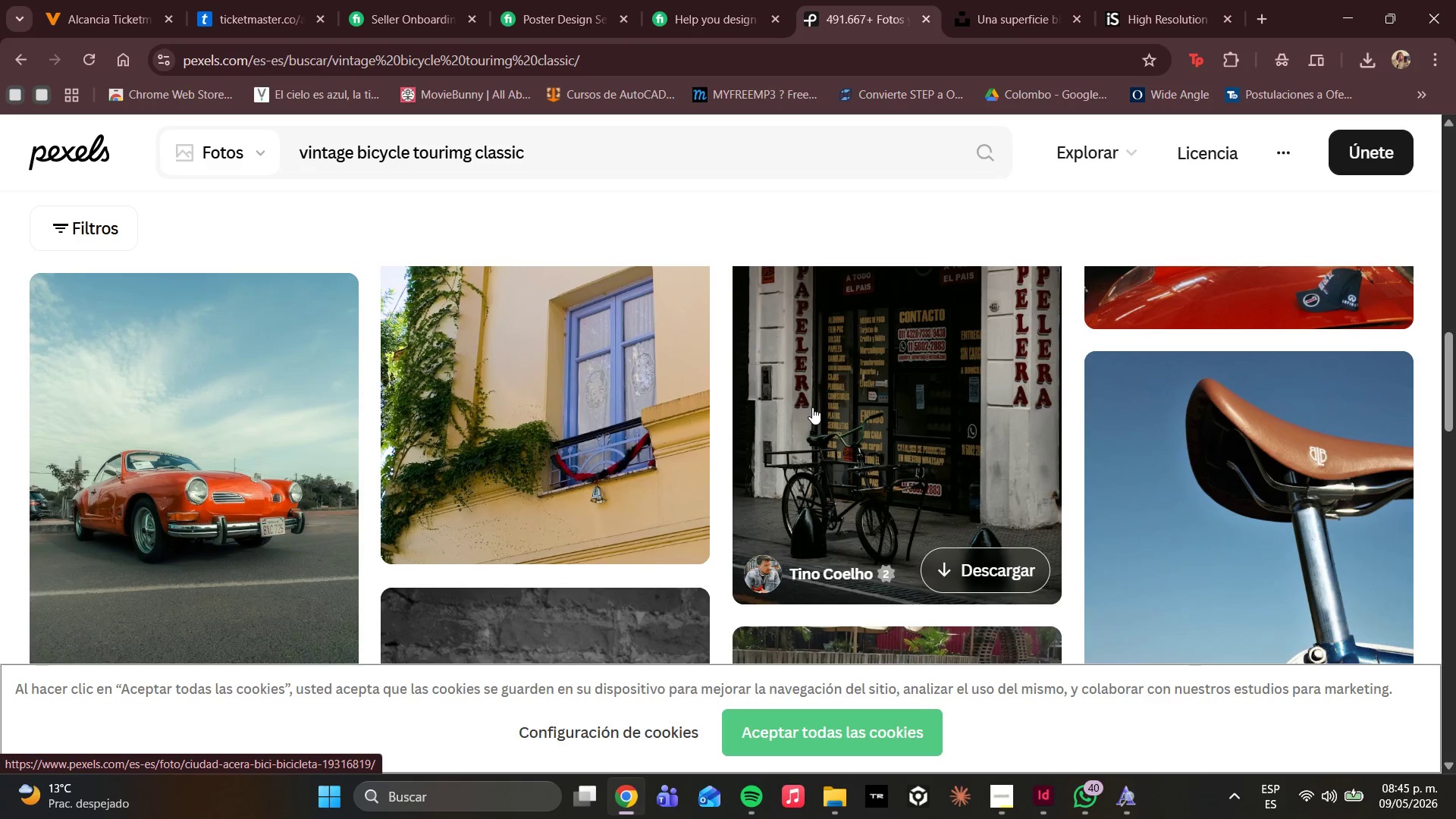 
scroll: coordinate [1012, 424], scroll_direction: down, amount: 7.0
 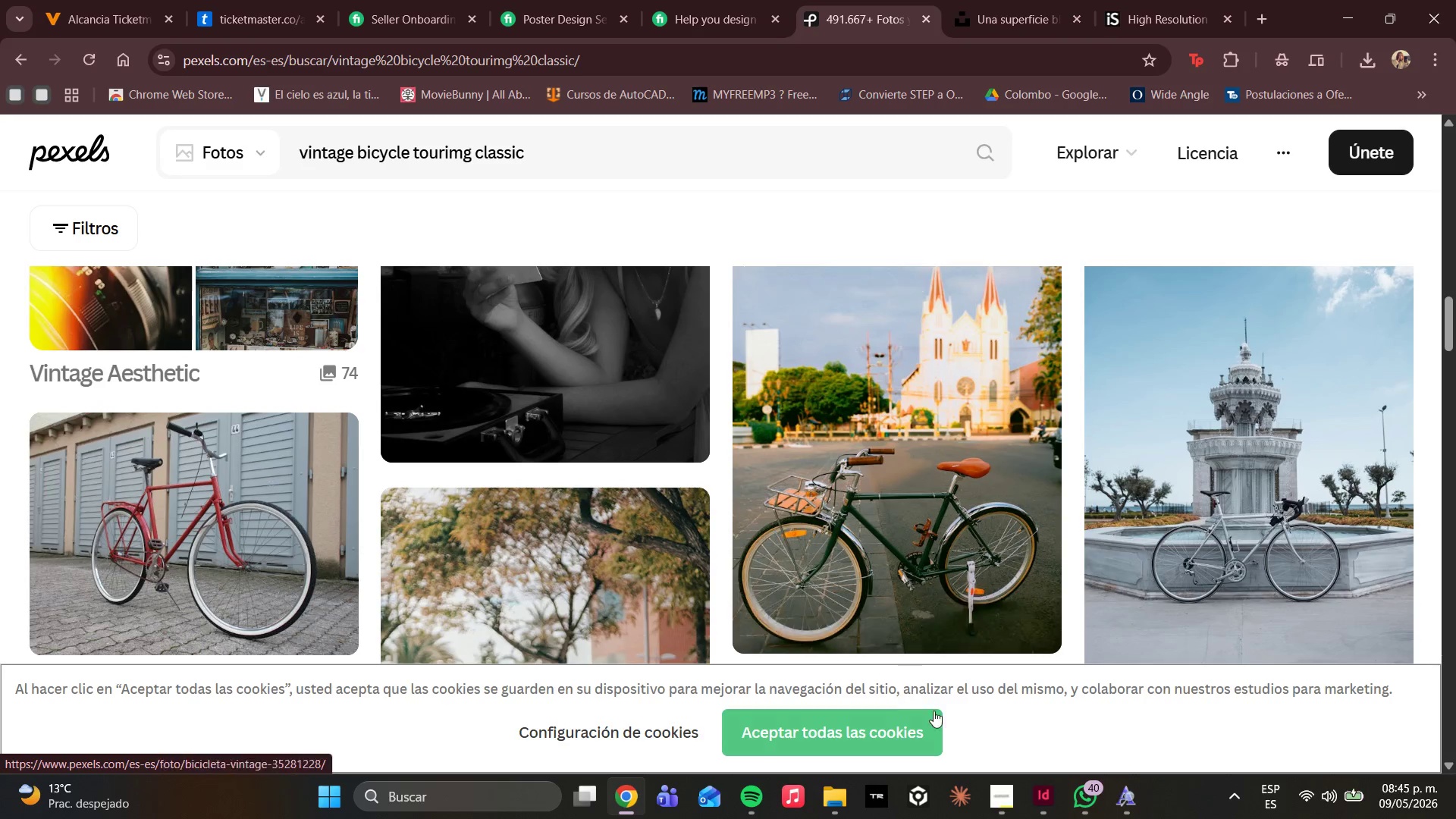 
left_click([1000, 802])